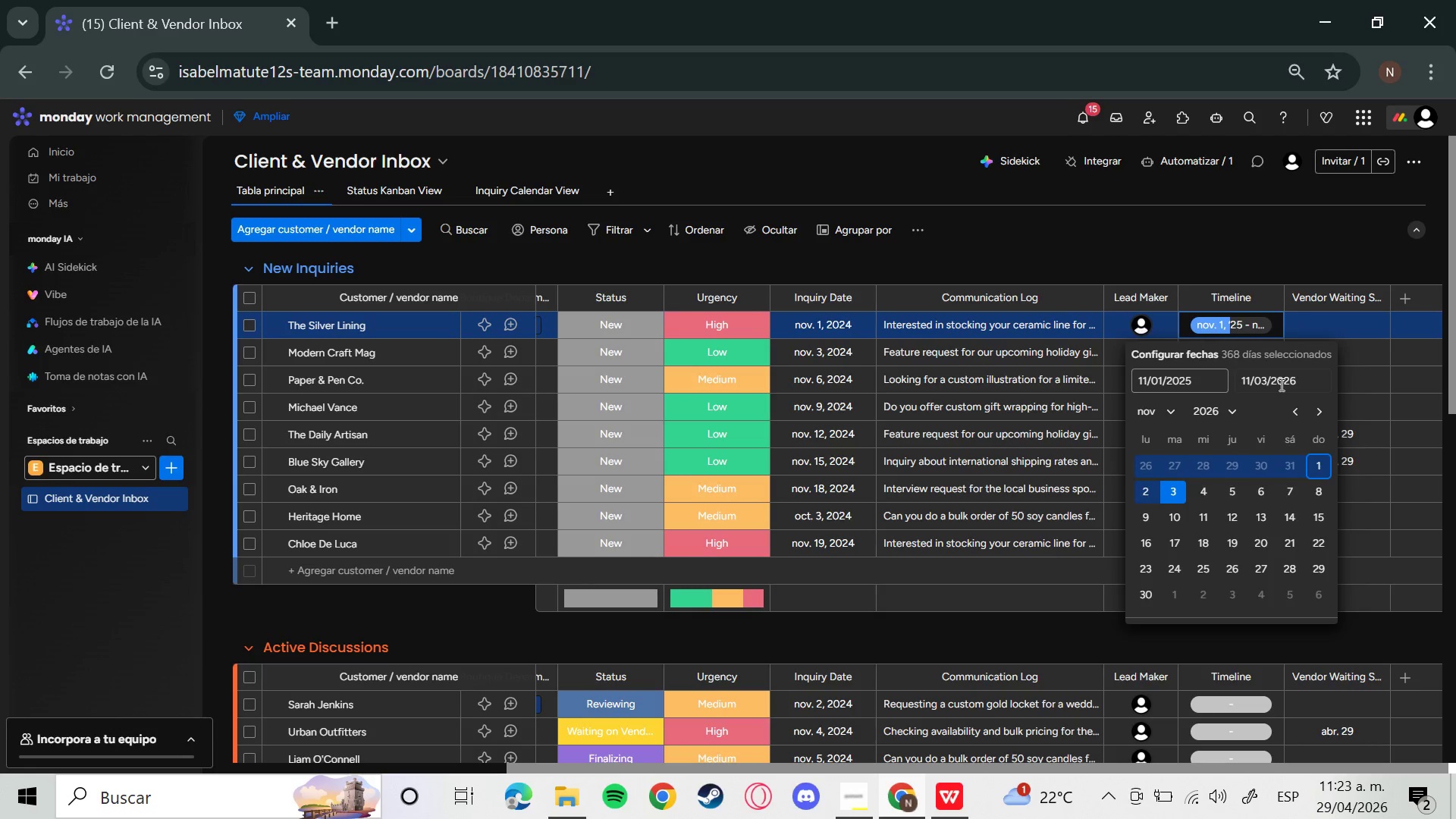 
key(Shift+7)
 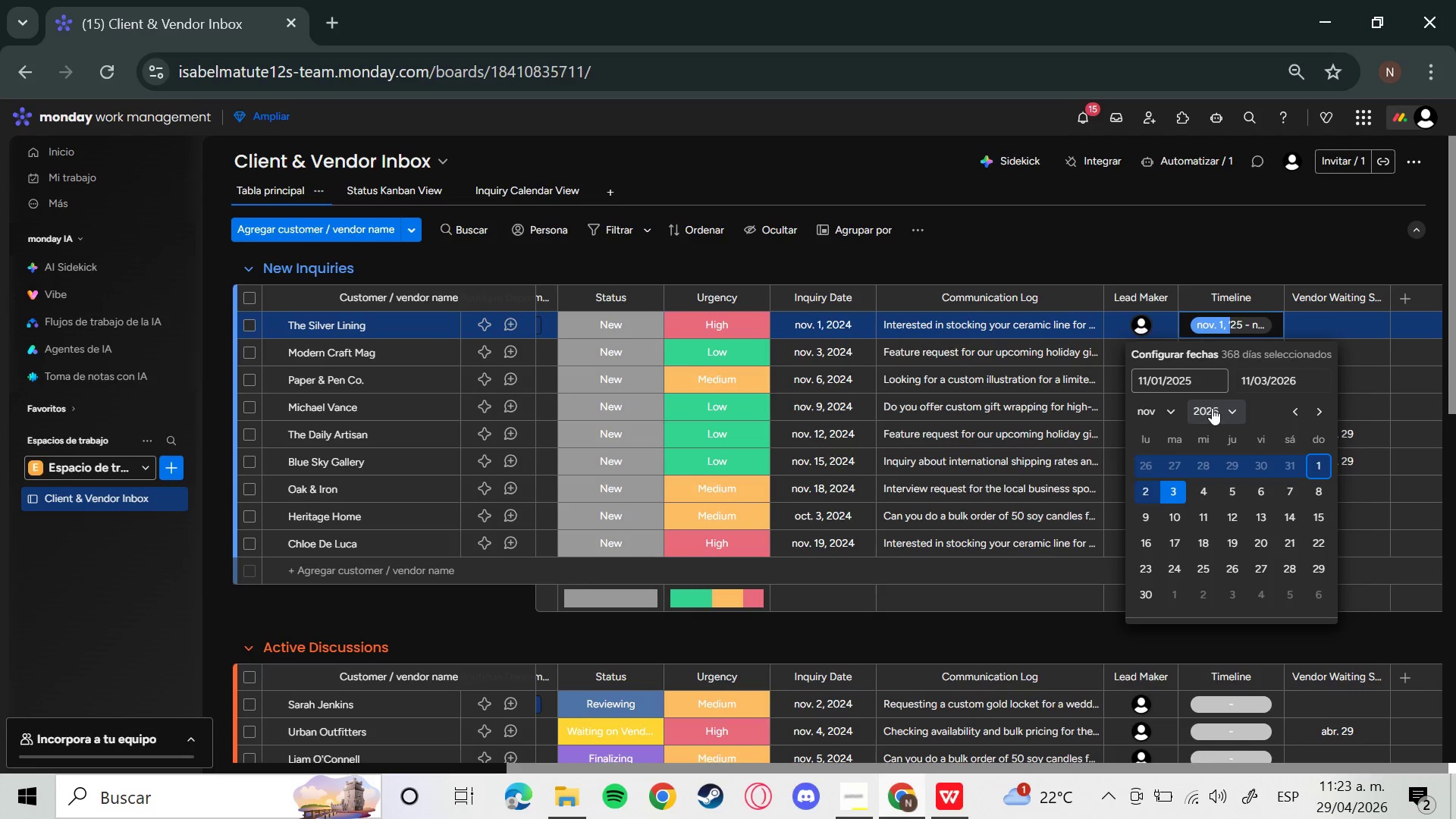 
left_click([1197, 389])
 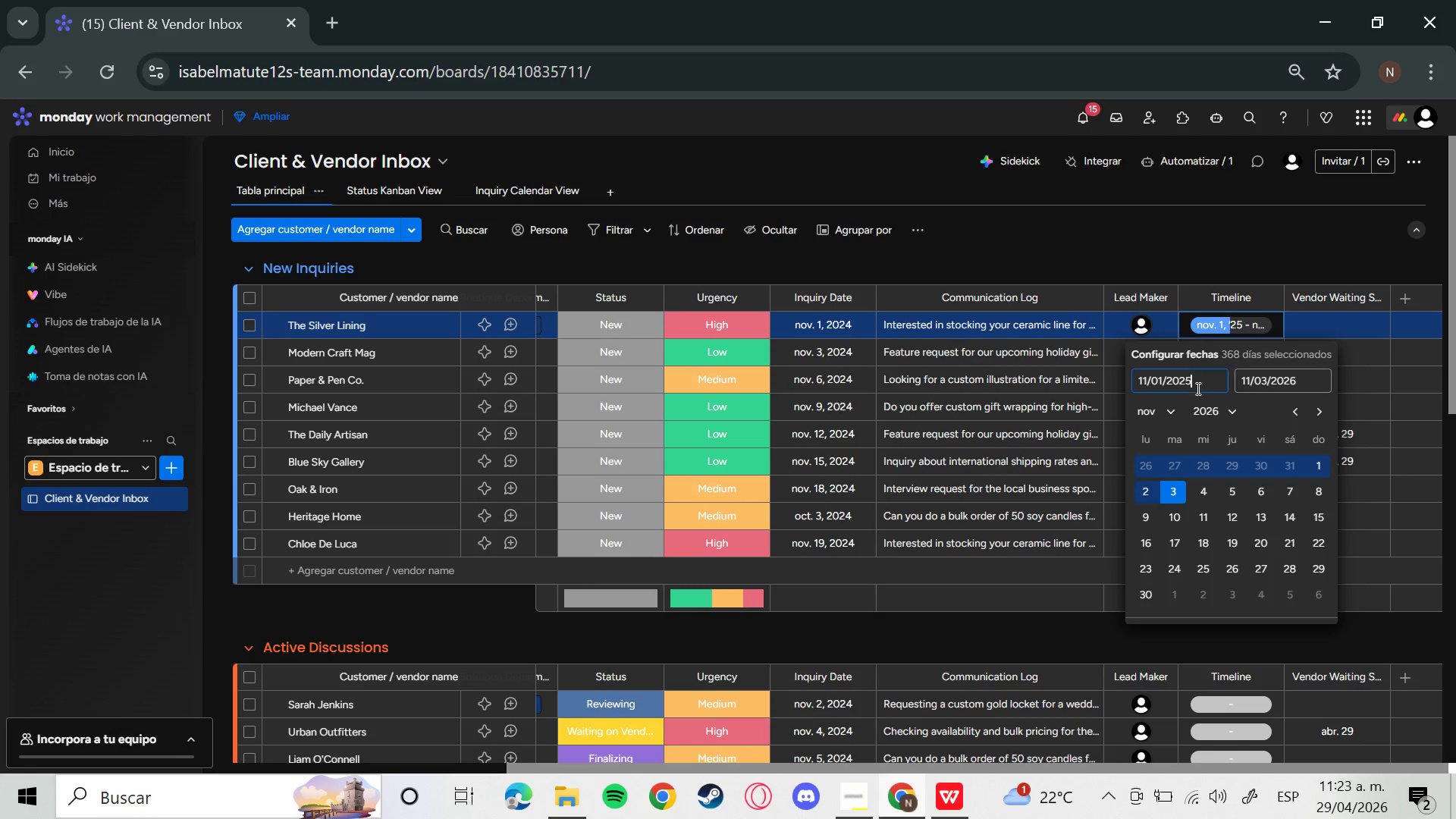 
left_click_drag(start_coordinate=[1197, 387], to_coordinate=[1043, 396])
 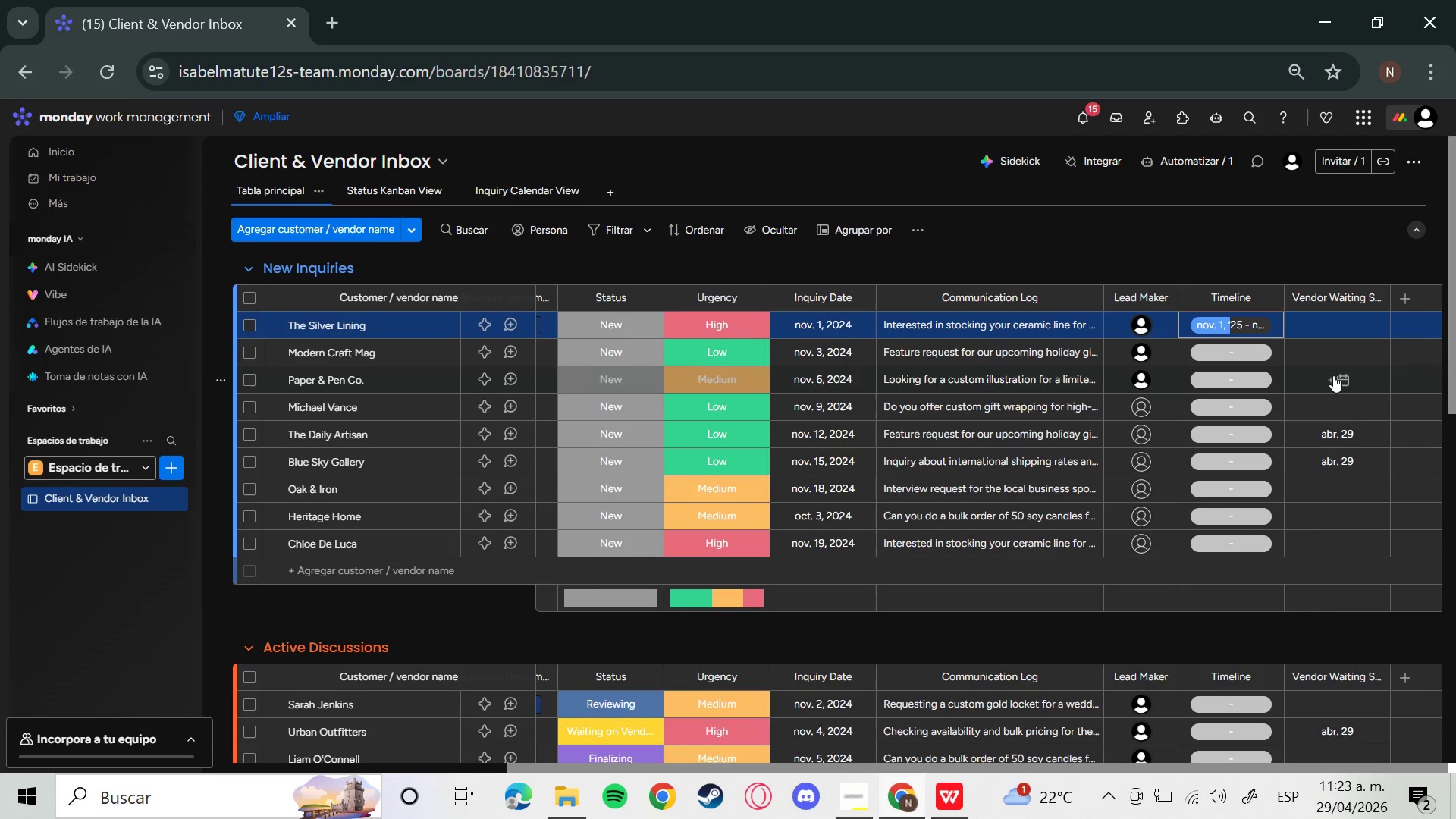 
wait(23.97)
 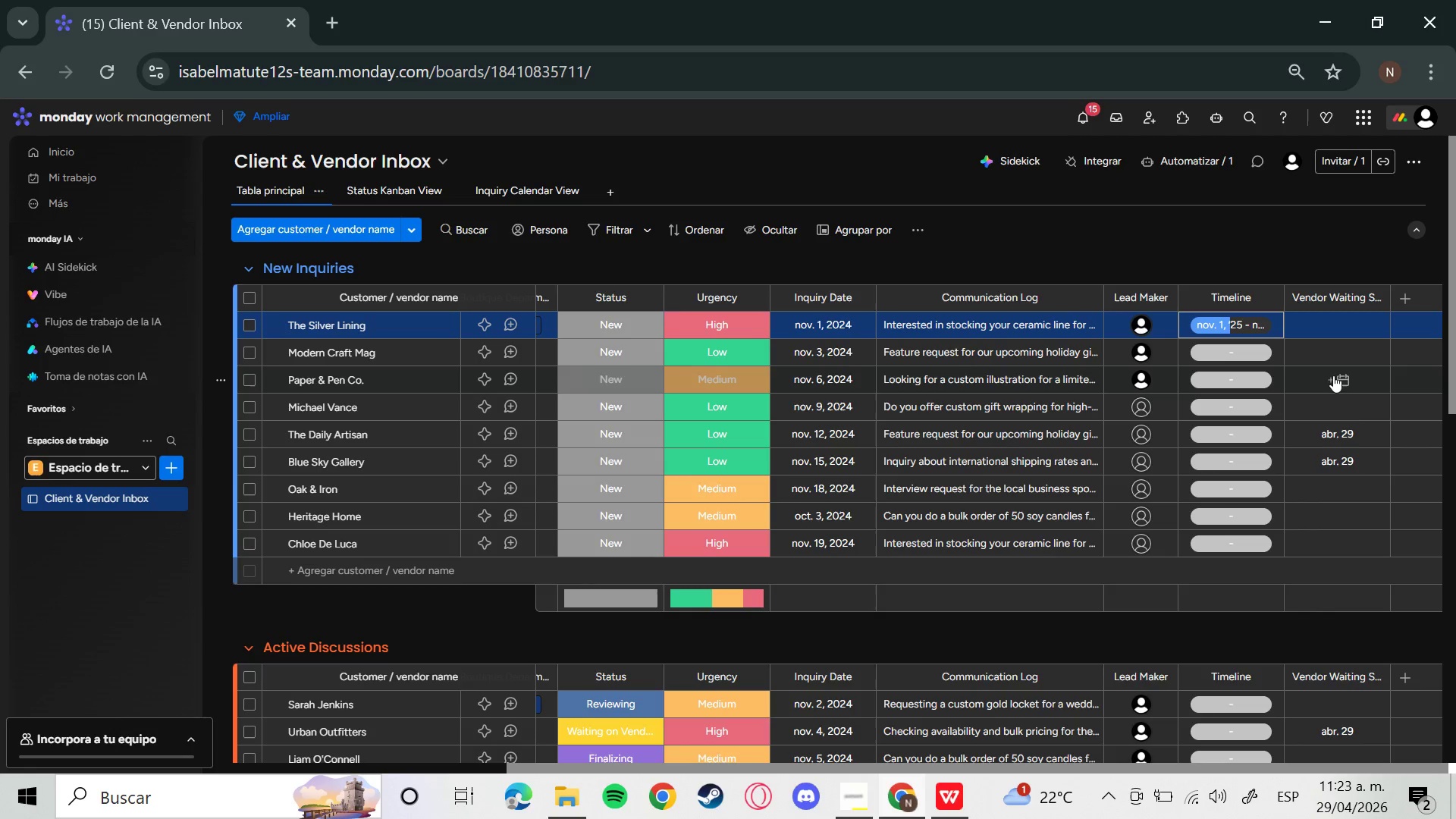 
left_click([1228, 320])
 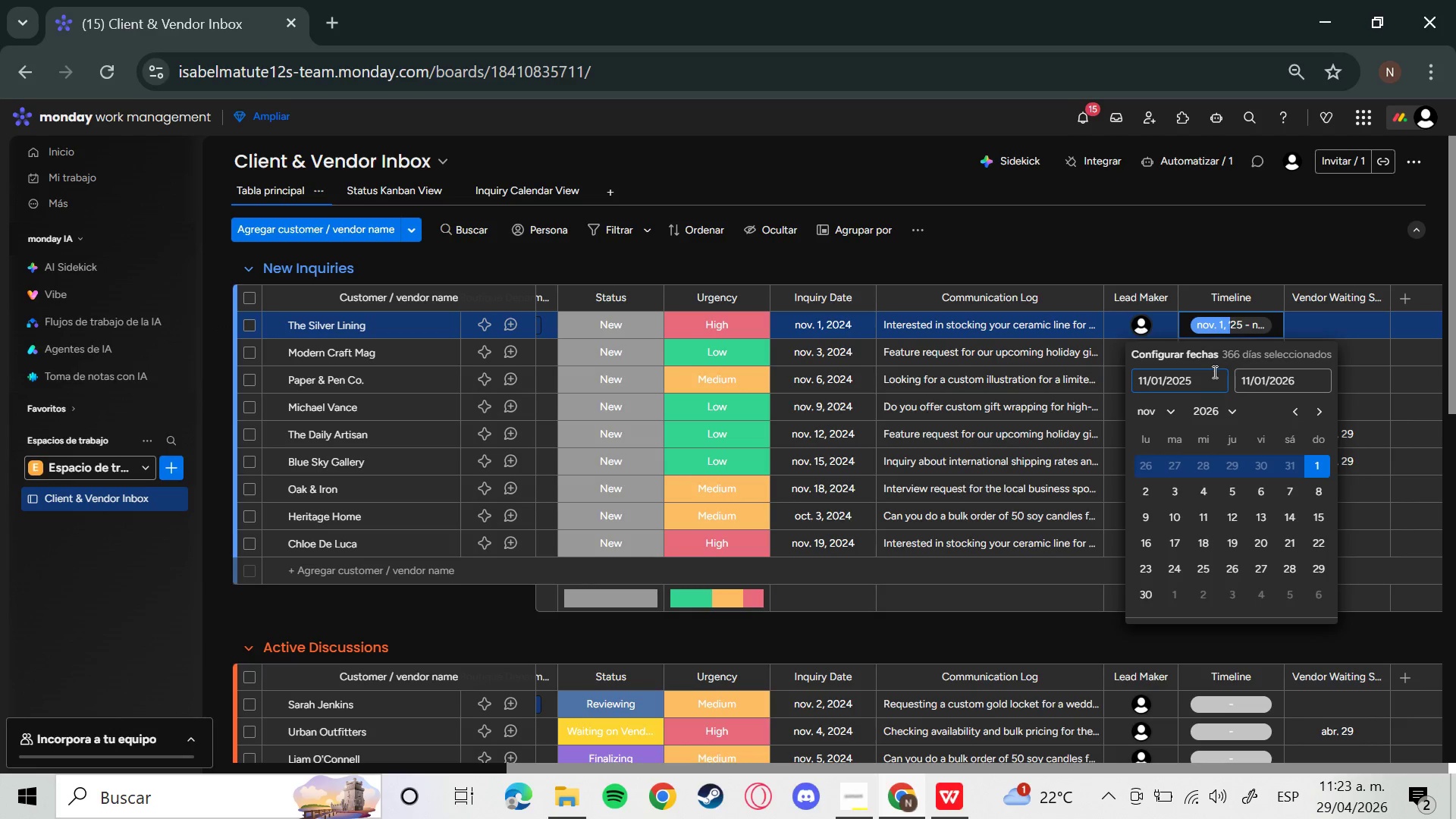 
left_click_drag(start_coordinate=[1212, 377], to_coordinate=[1178, 387])
 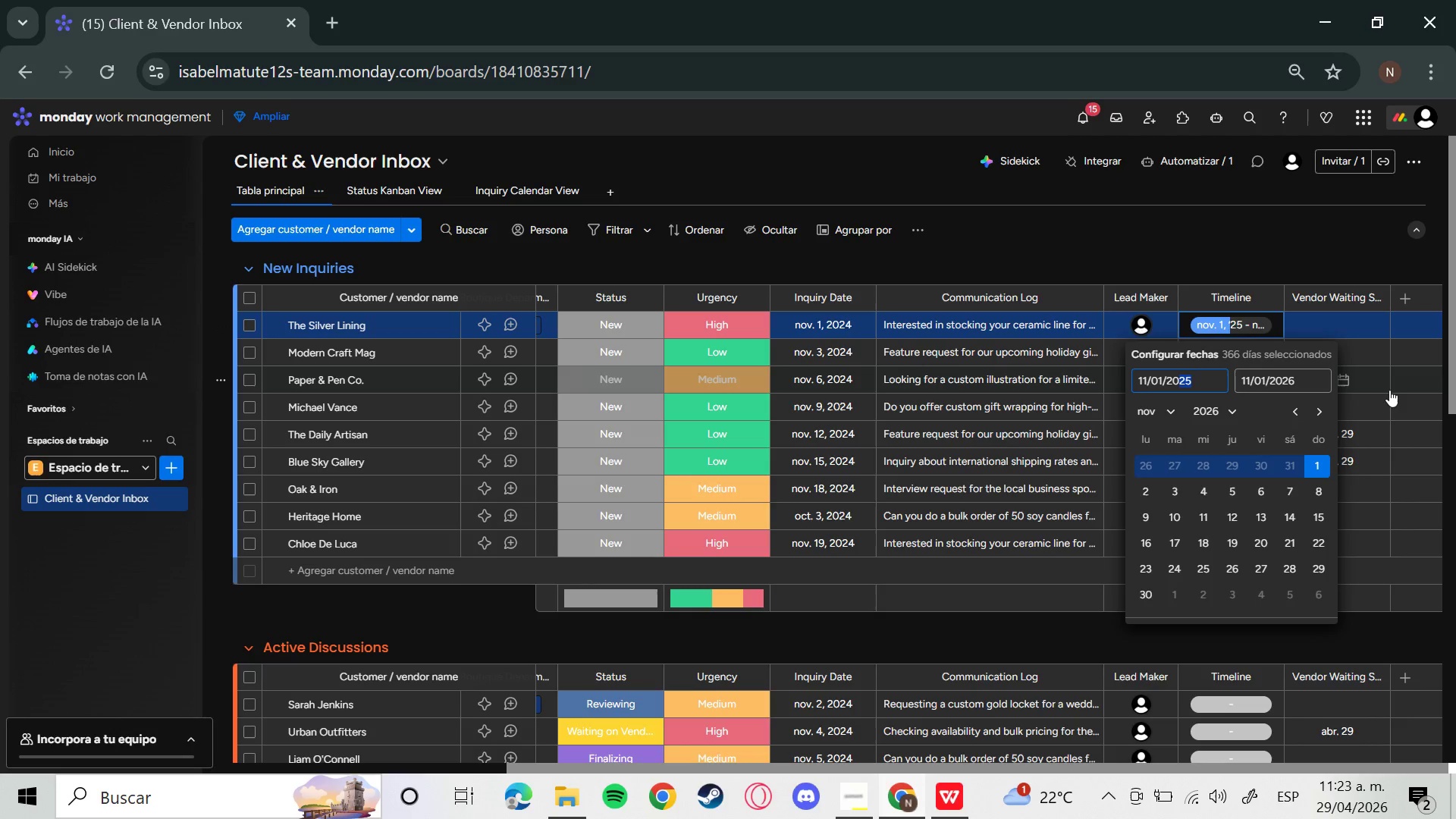 
hold_key(key=Backspace, duration=1.23)
 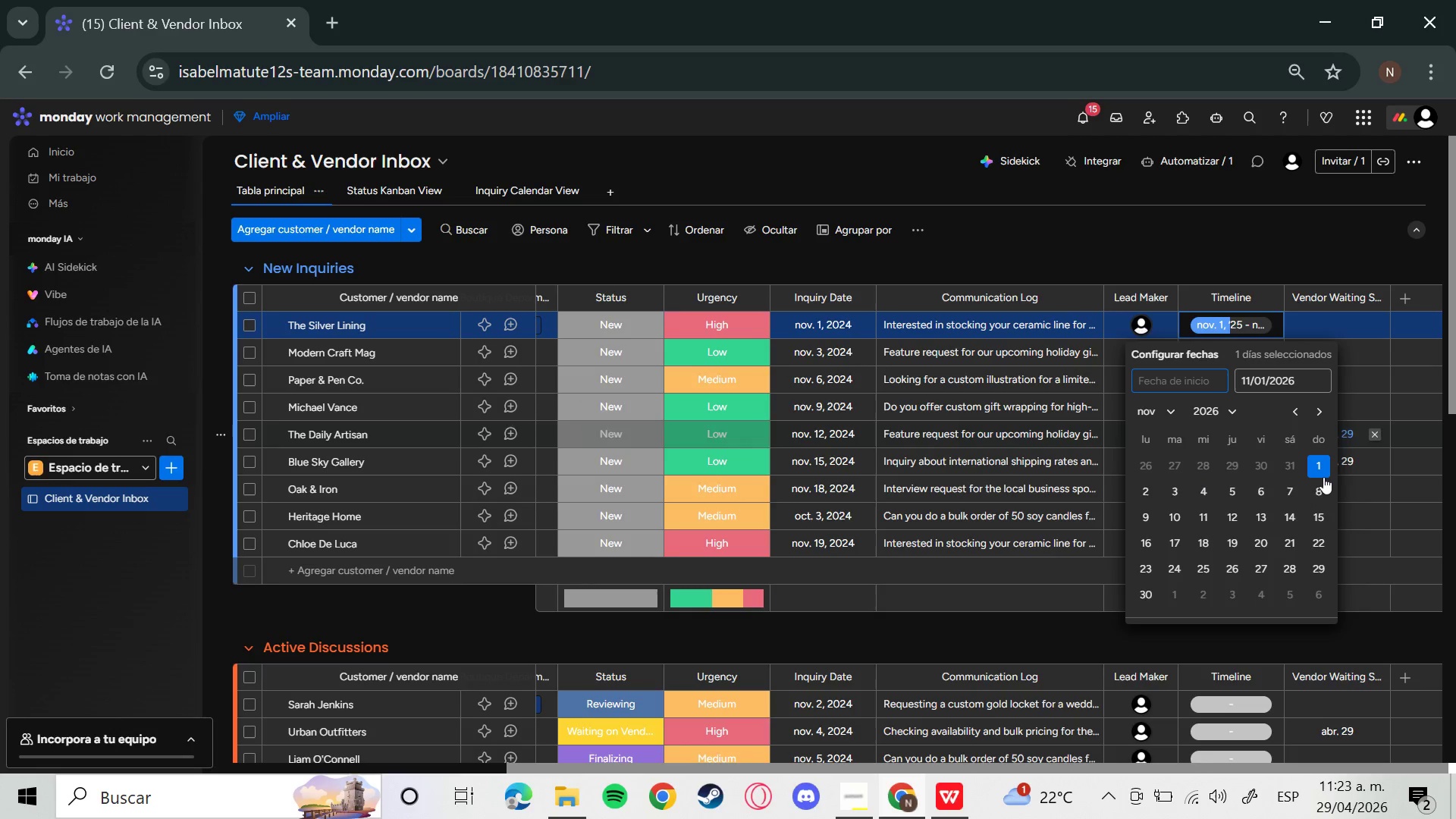 
left_click([1321, 463])
 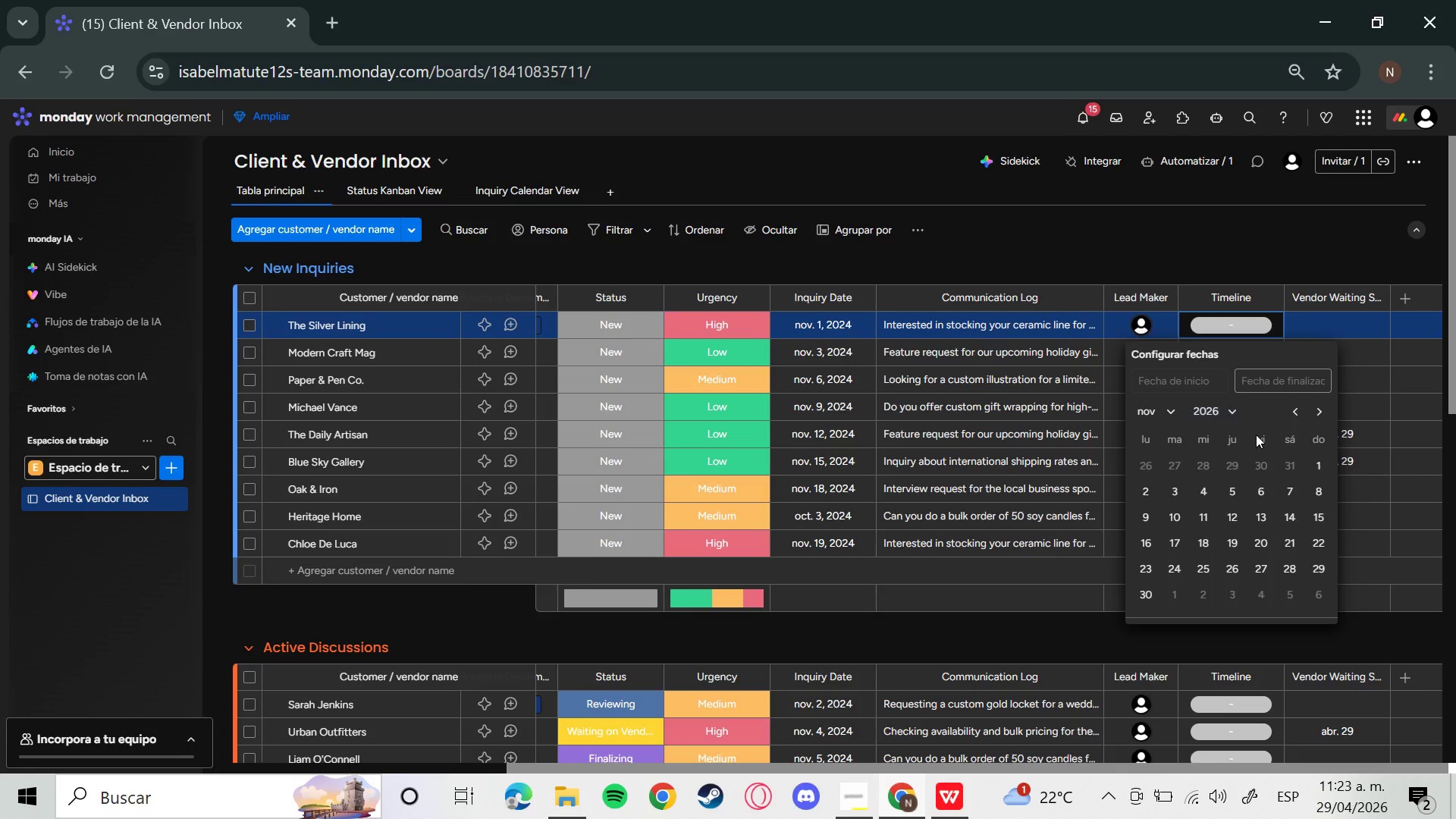 
left_click([1320, 466])
 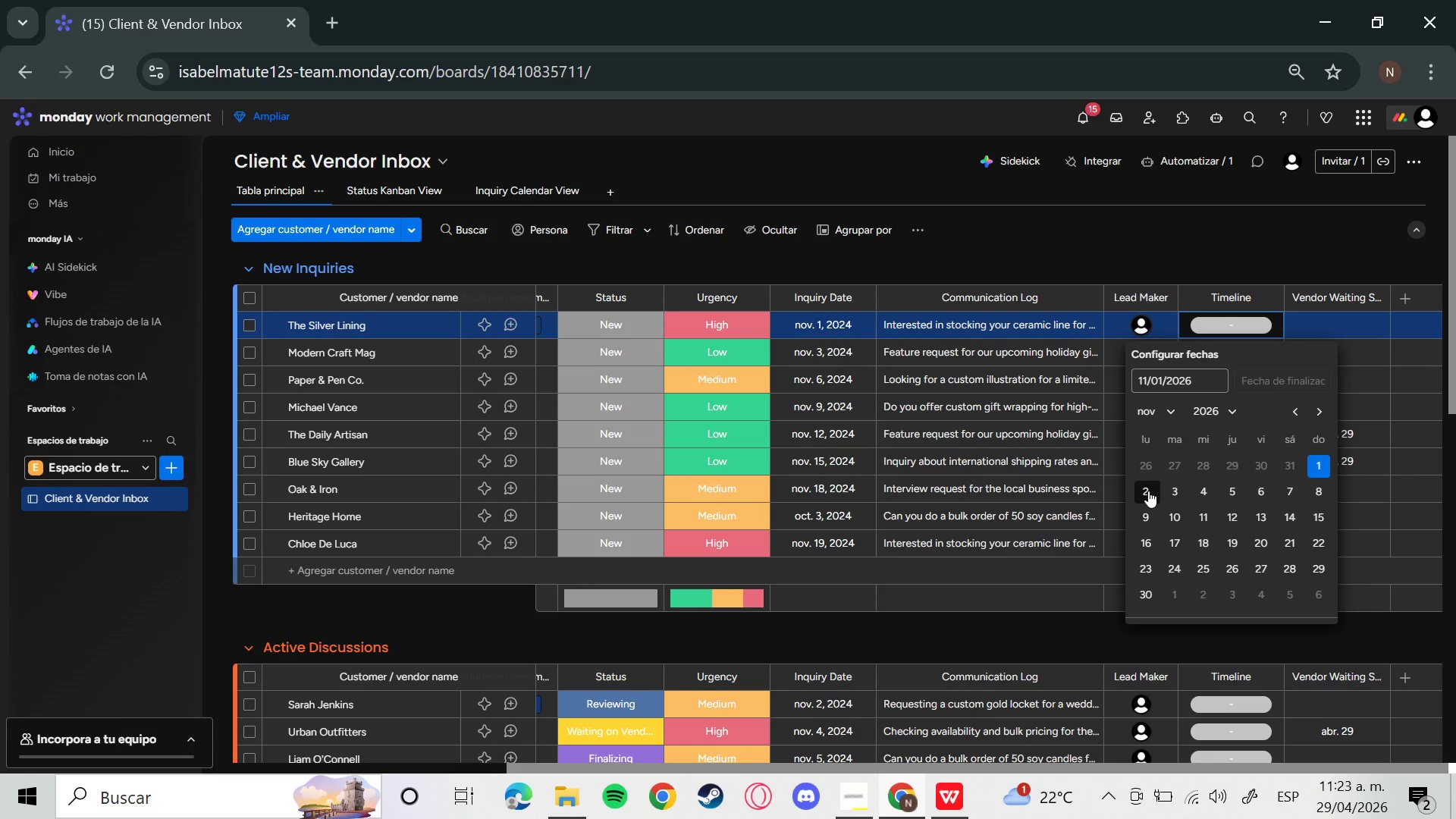 
left_click([1235, 493])
 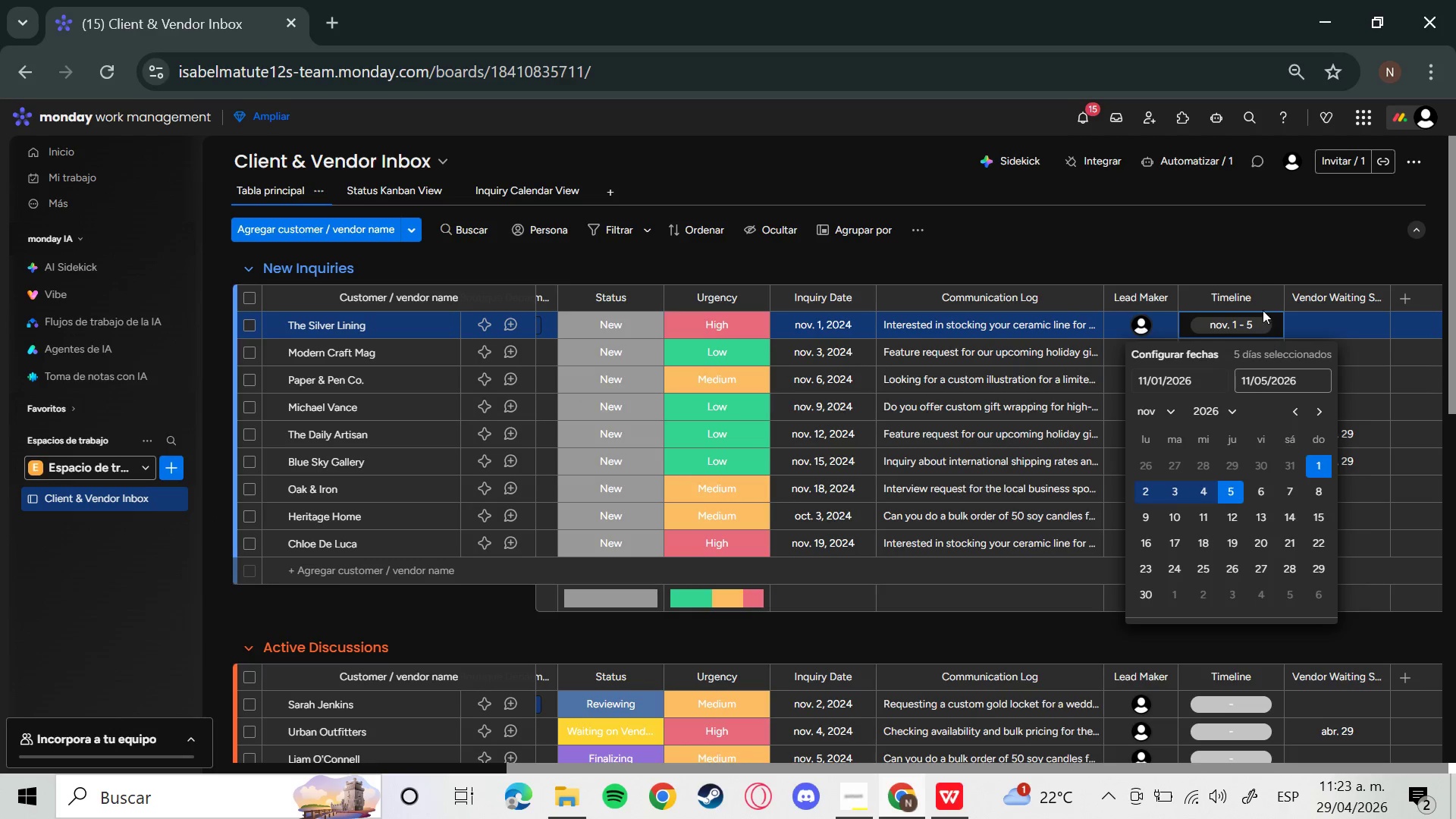 
left_click([1249, 258])
 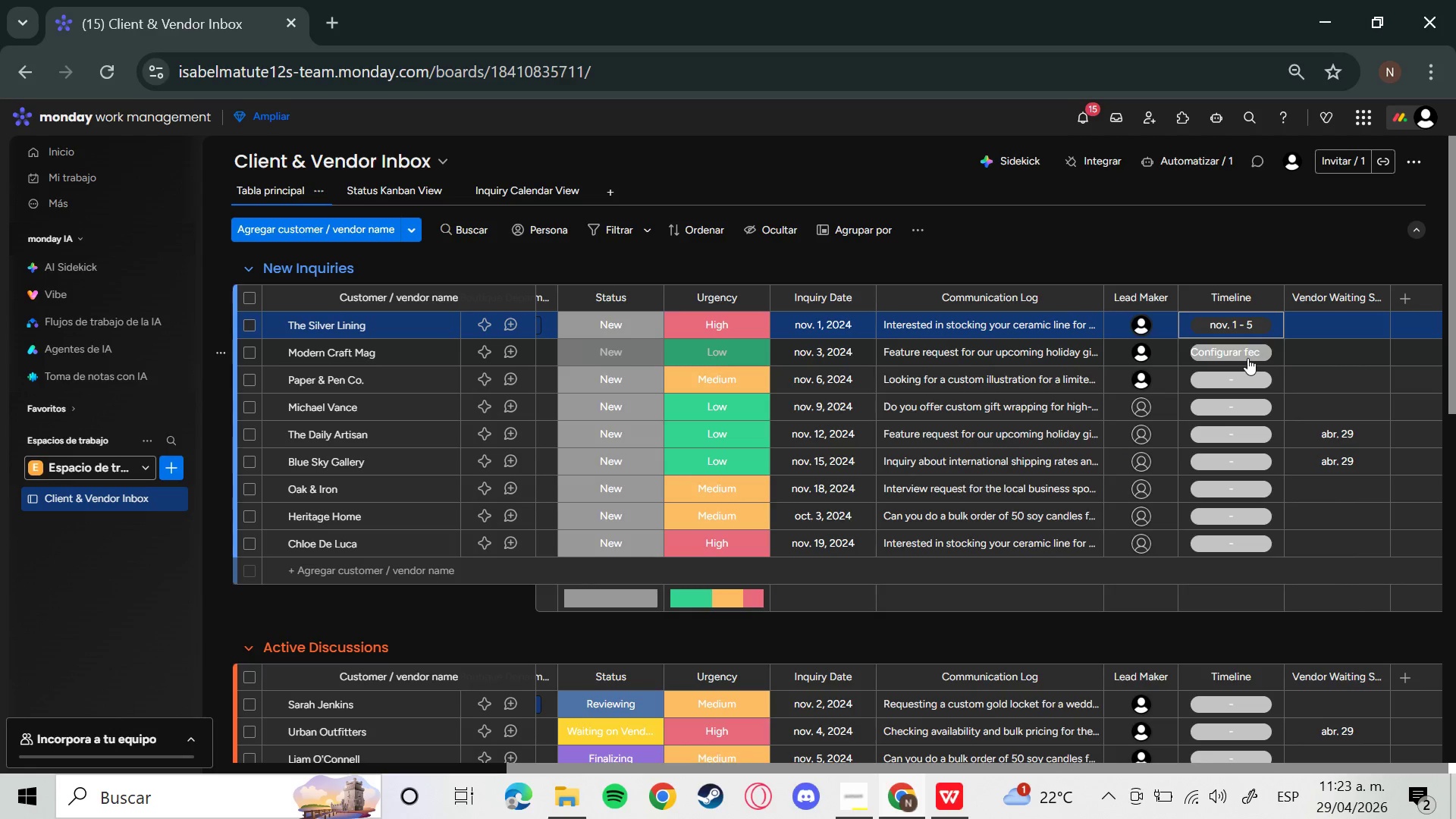 
left_click([1249, 357])
 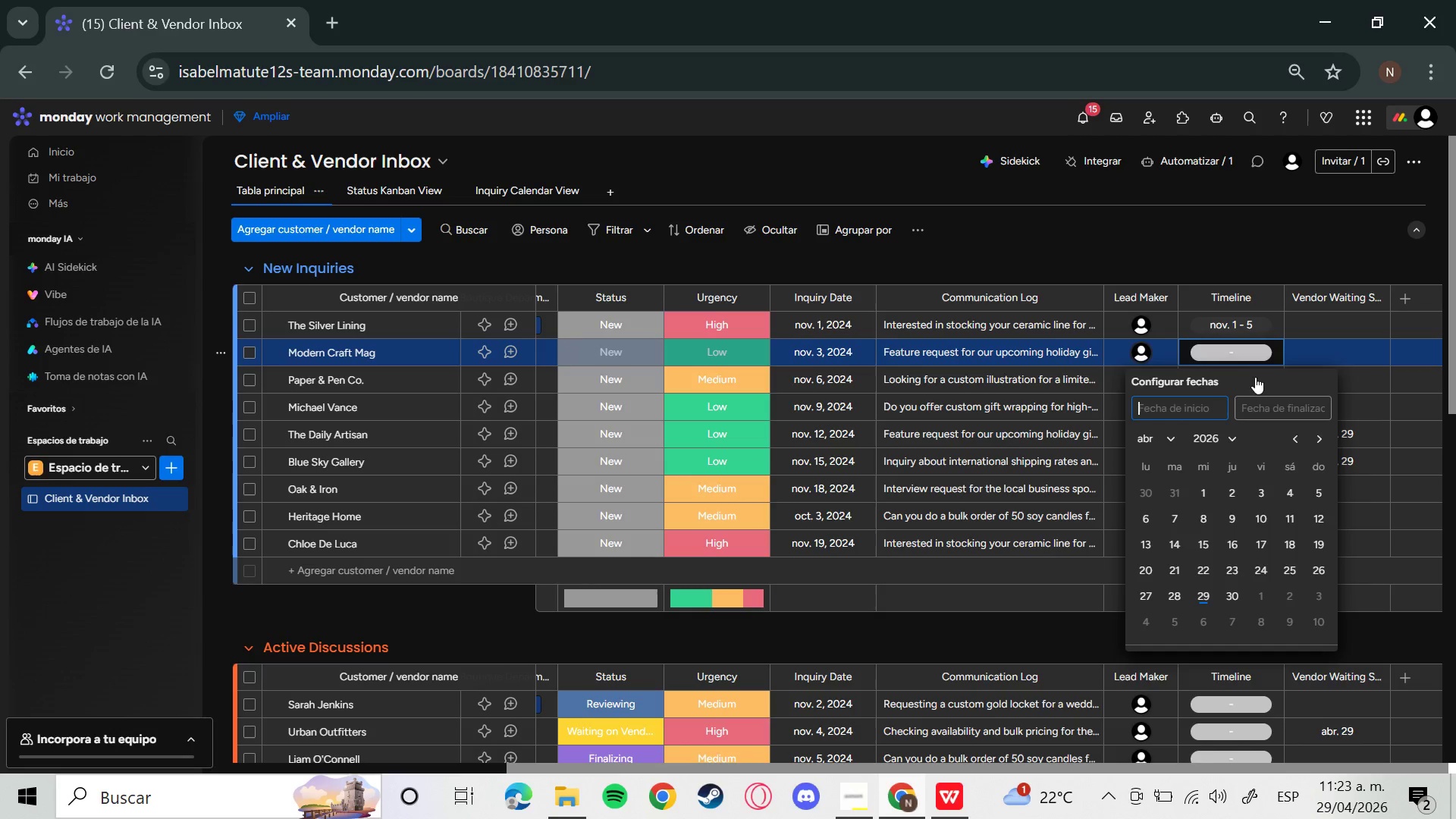 
left_click([1168, 438])
 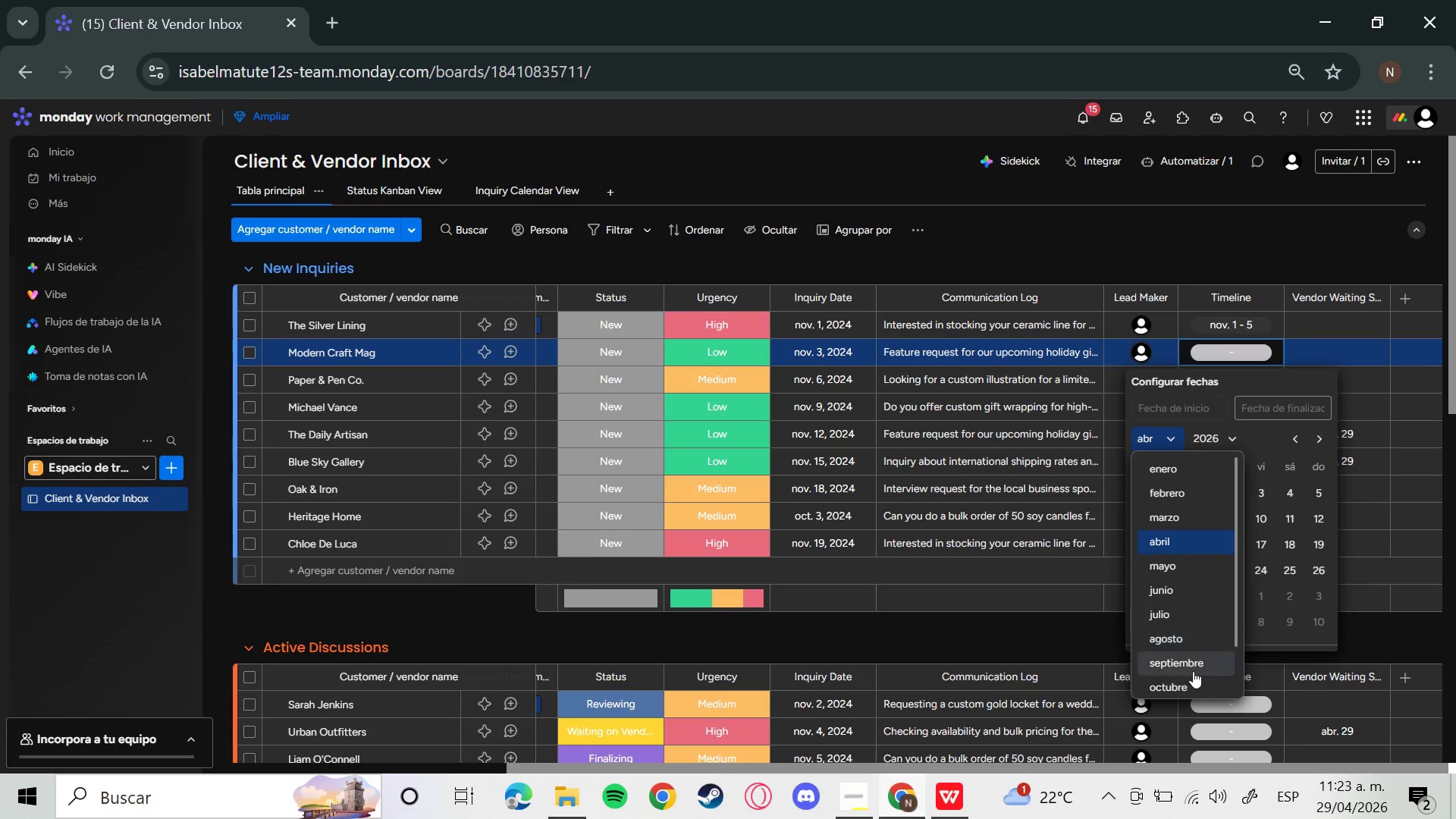 
scroll: coordinate [1188, 670], scroll_direction: down, amount: 1.0
 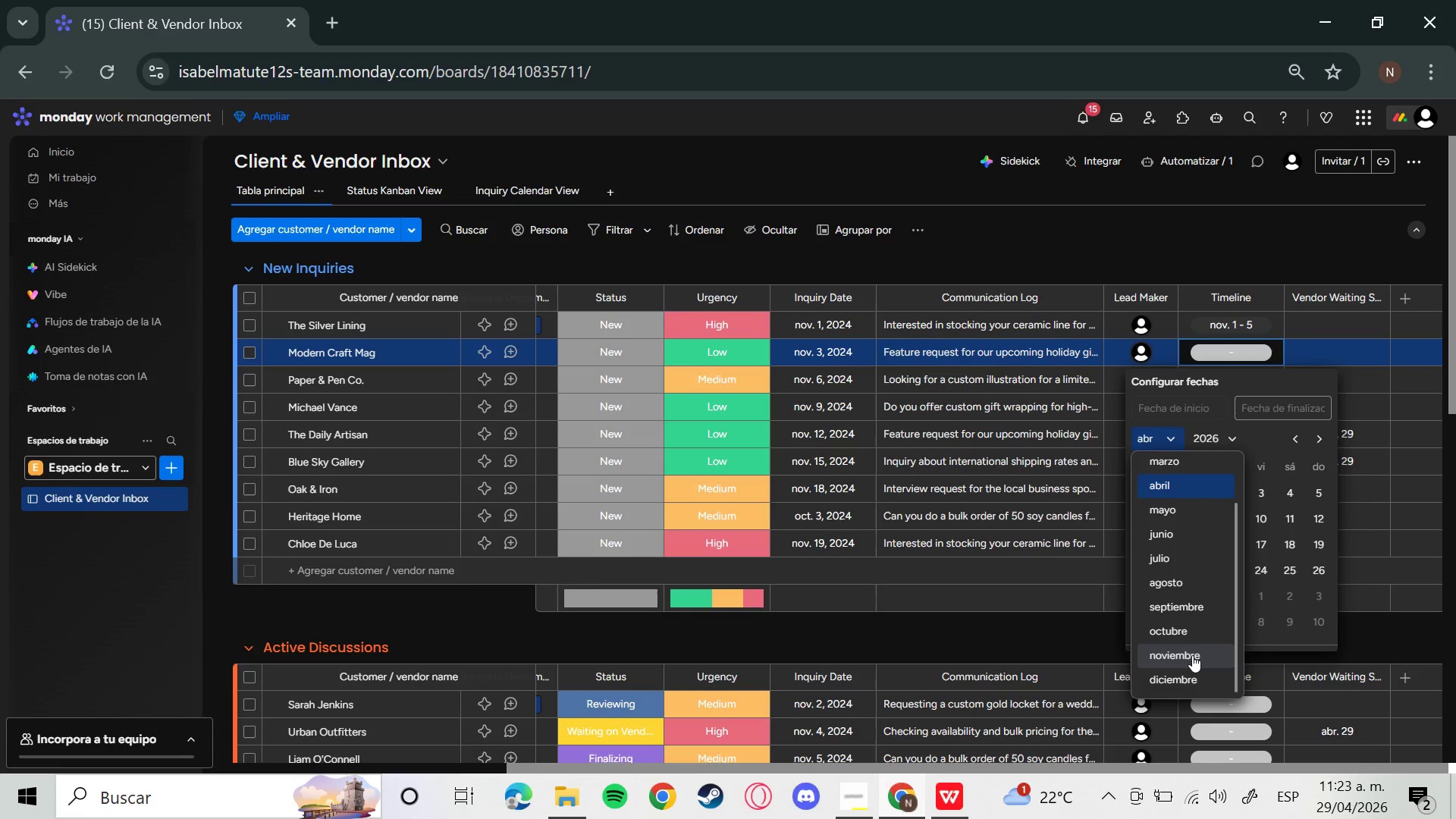 
left_click([1192, 655])
 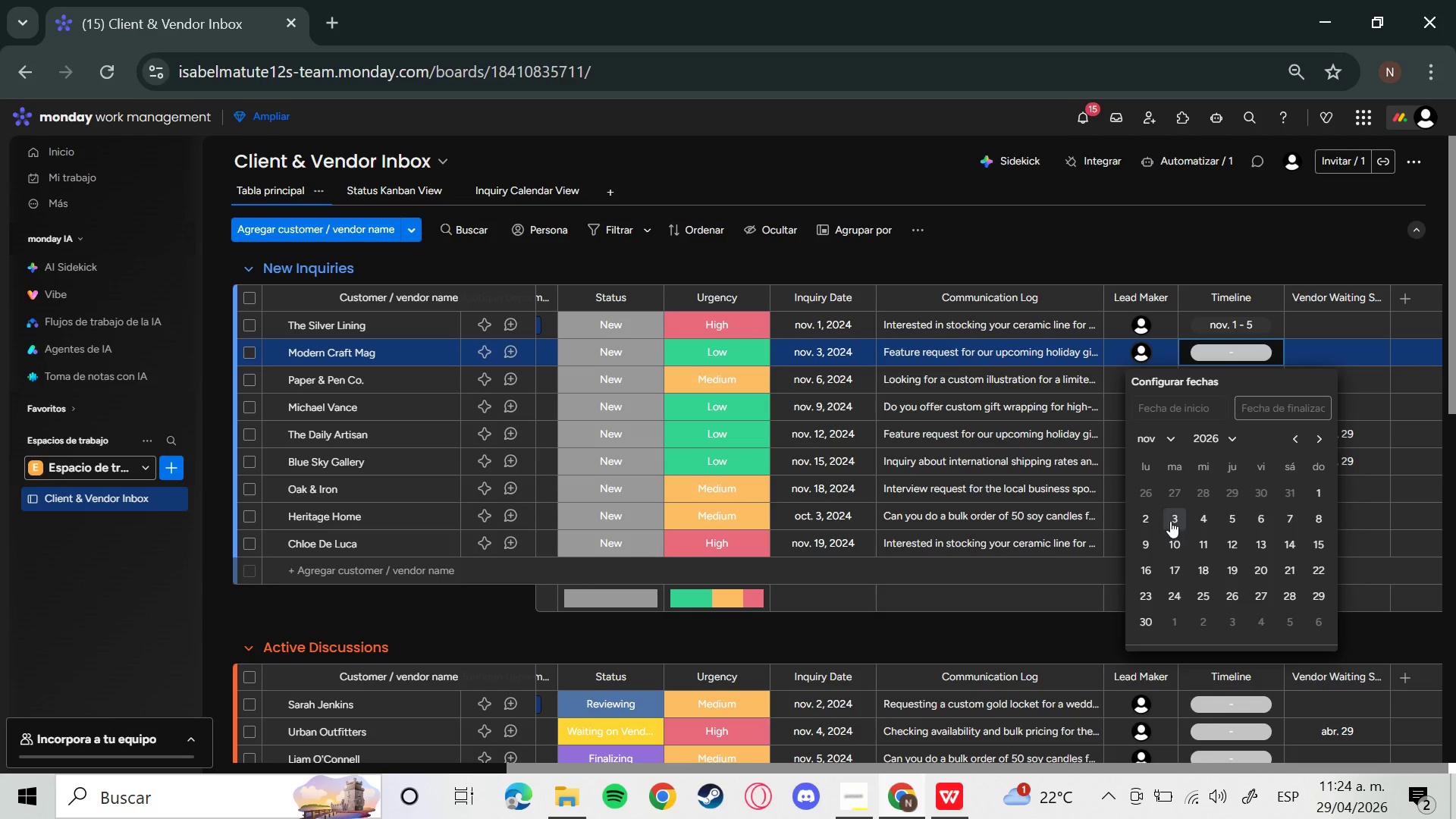 
left_click([1138, 522])
 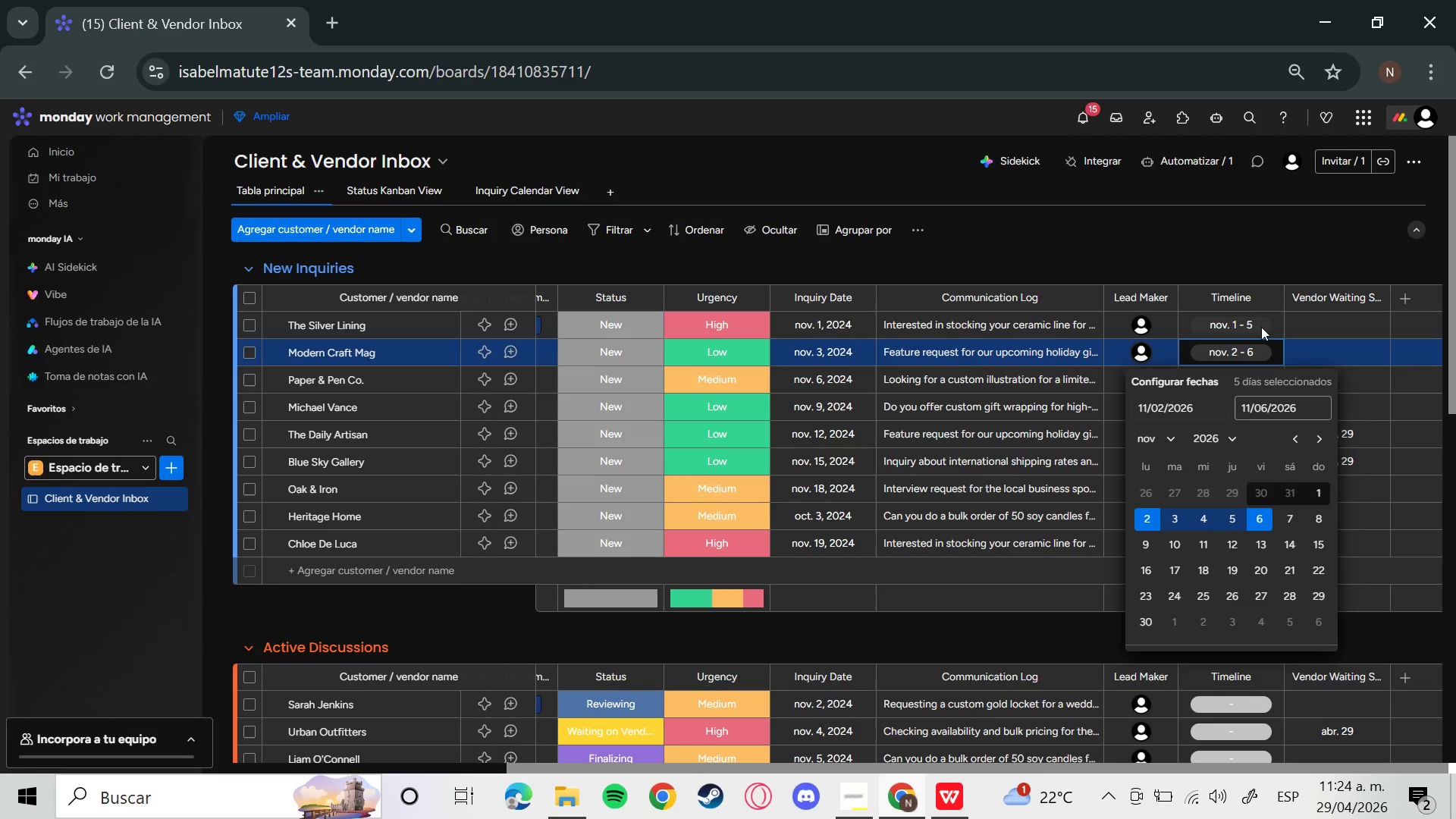 
left_click([1266, 276])
 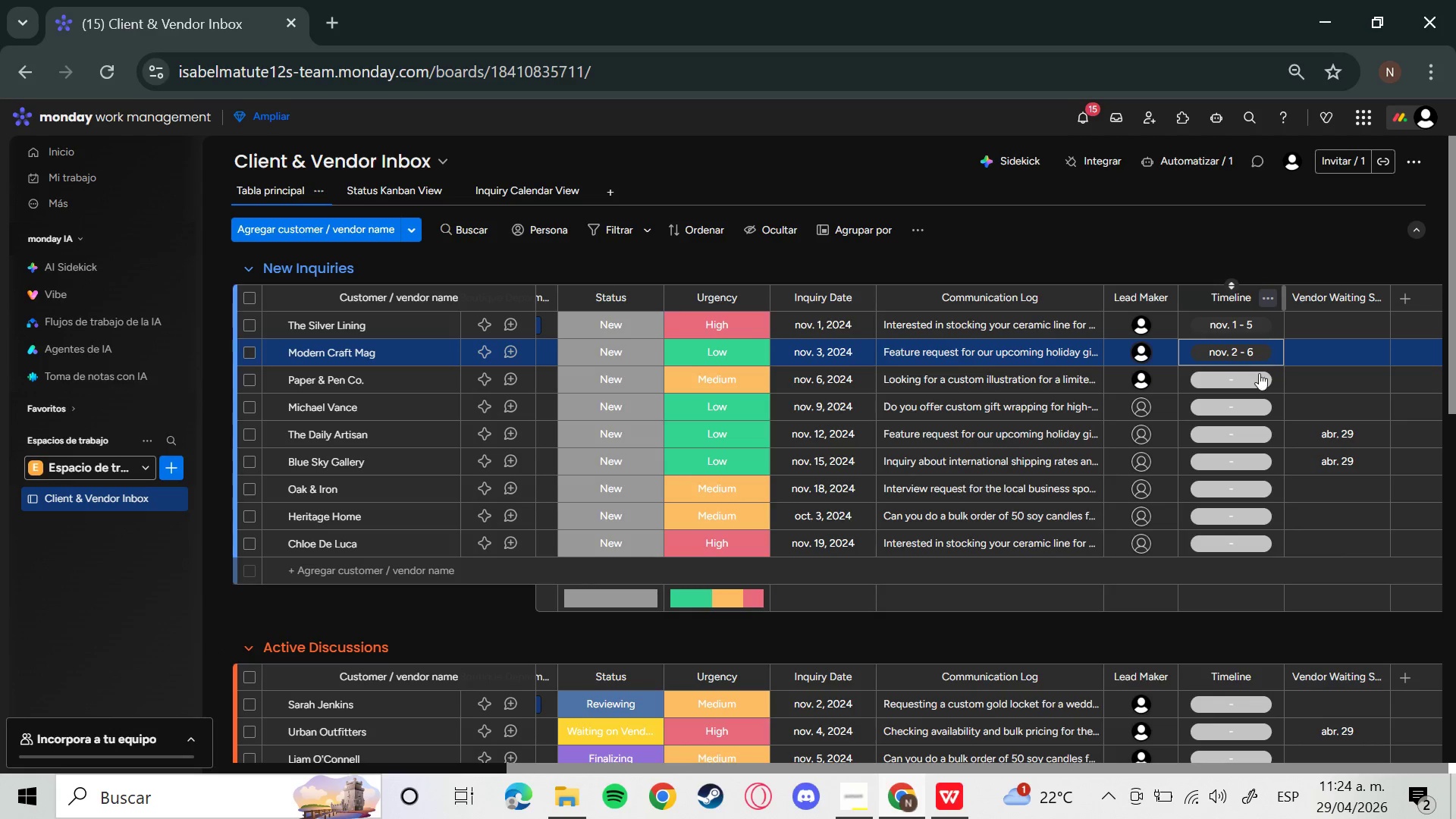 
left_click([1243, 375])
 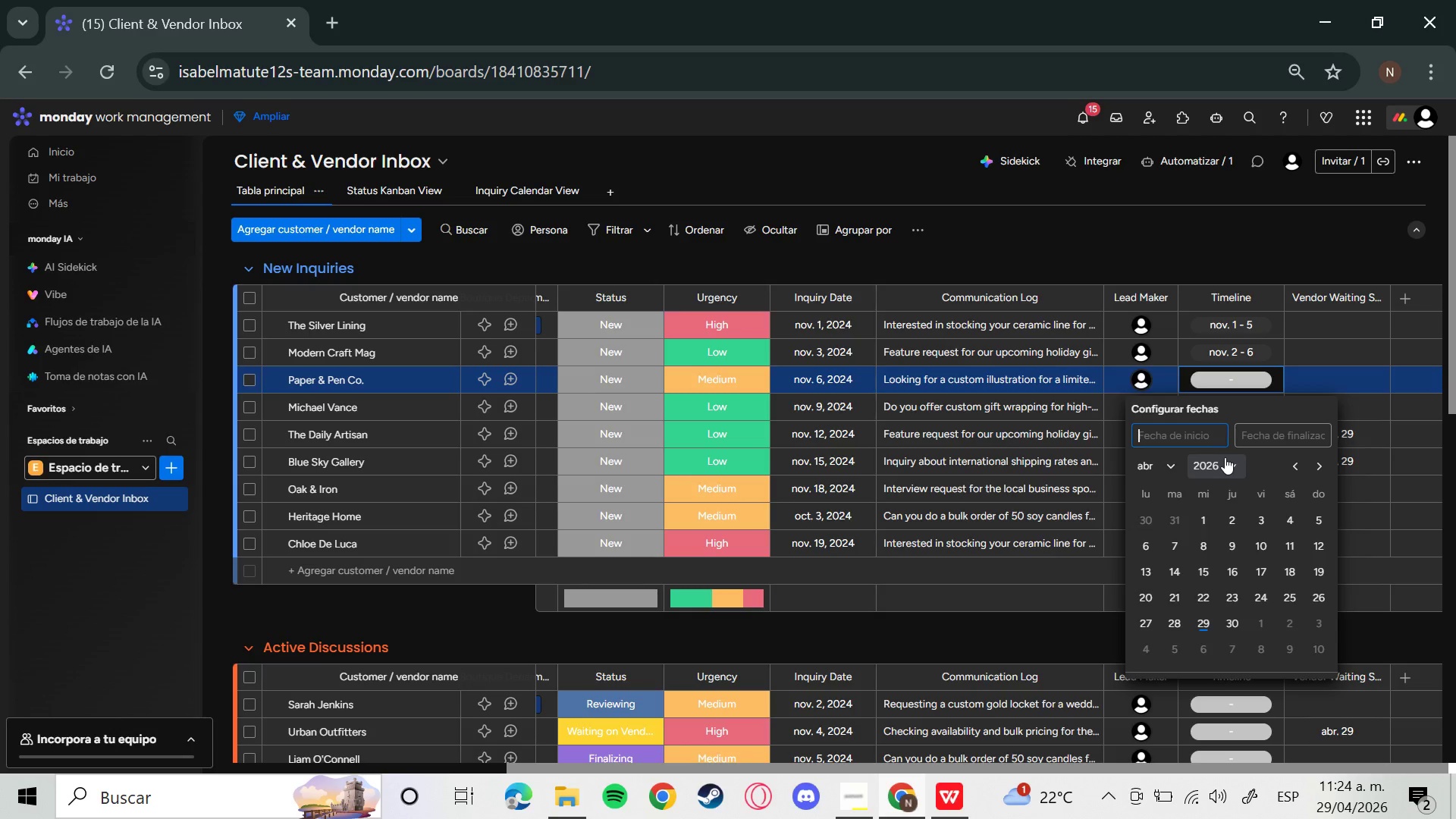 
left_click([1172, 462])
 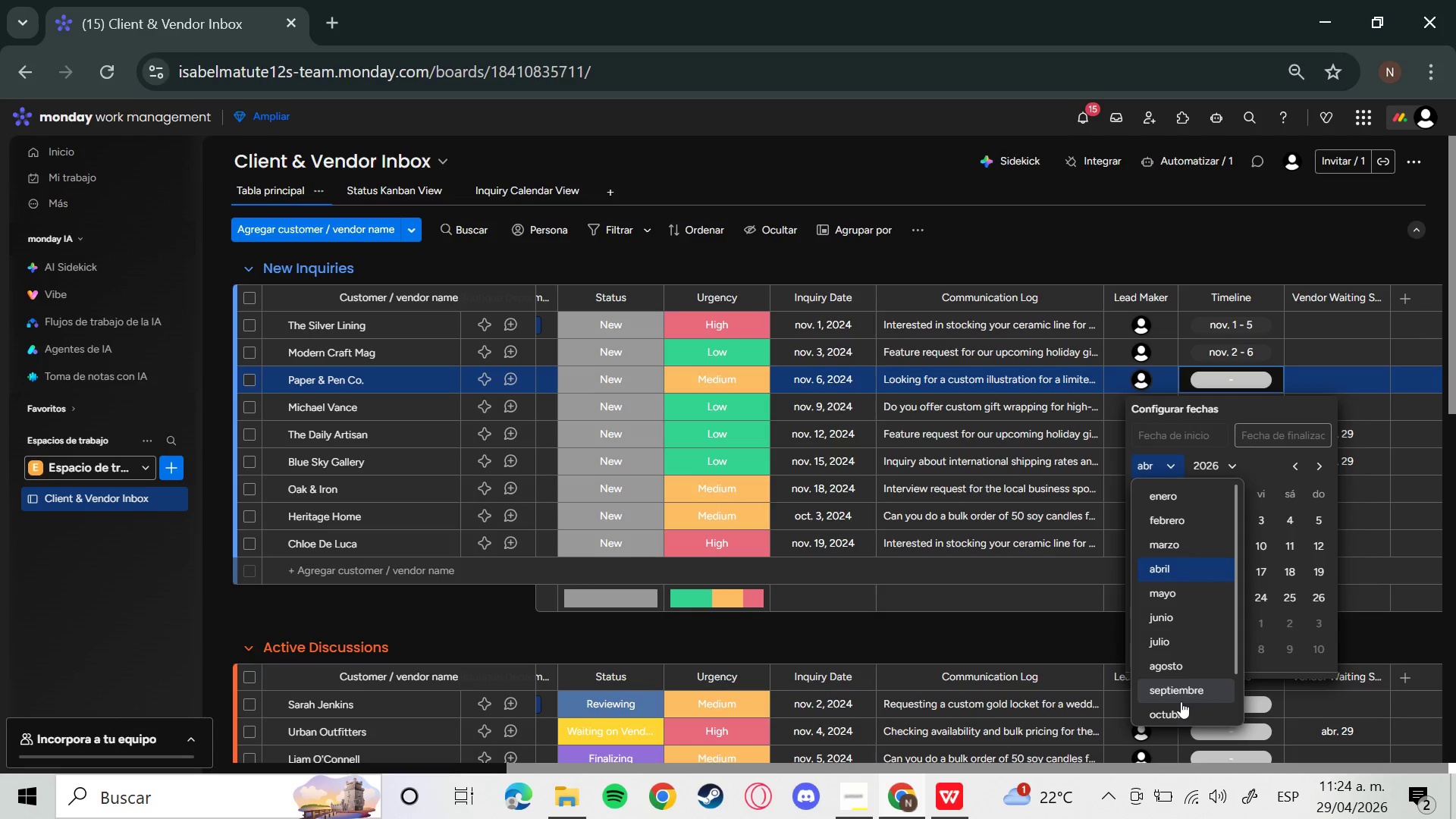 
scroll: coordinate [1193, 677], scroll_direction: down, amount: 1.0
 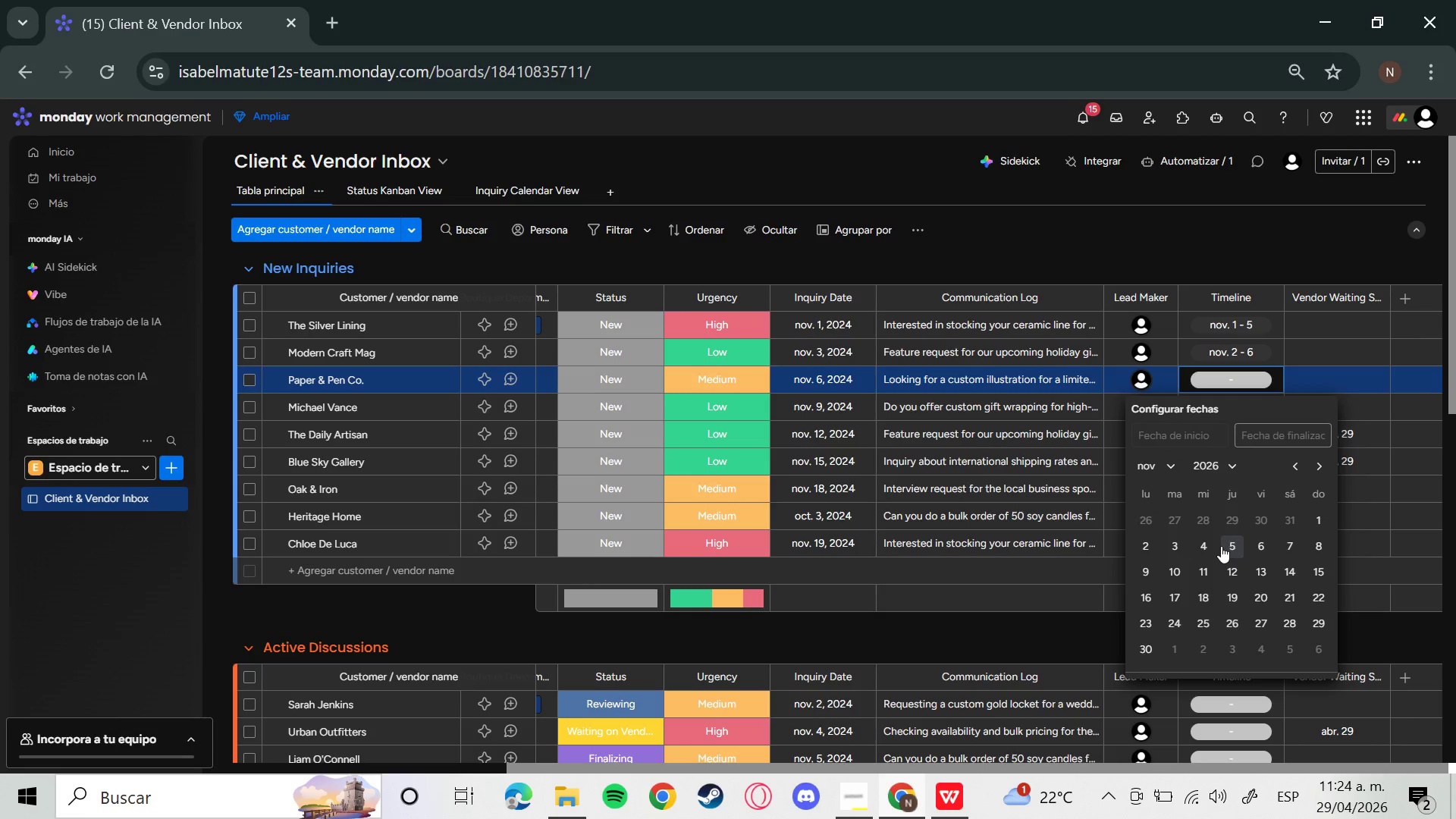 
wait(6.23)
 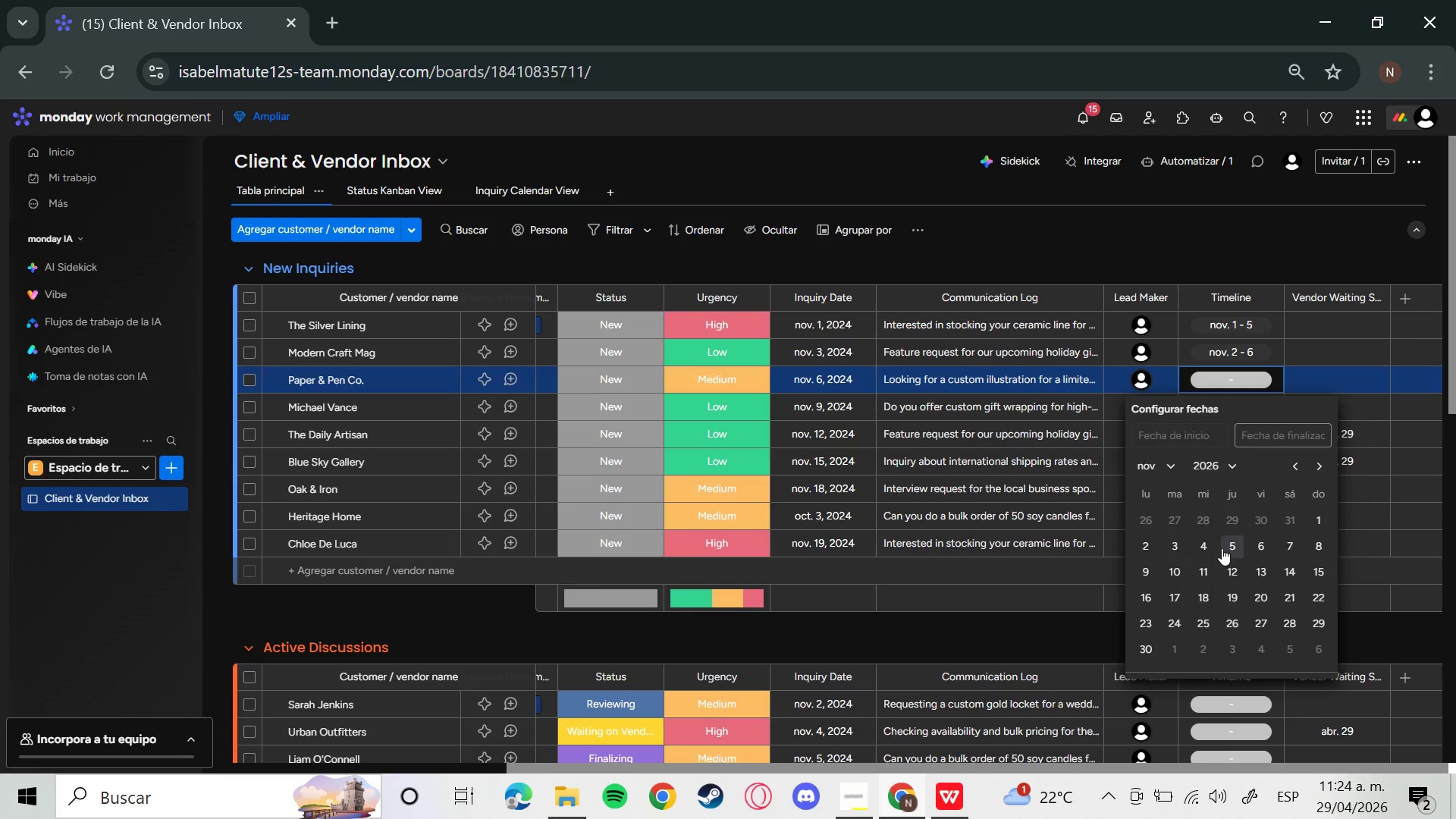 
left_click([1178, 546])
 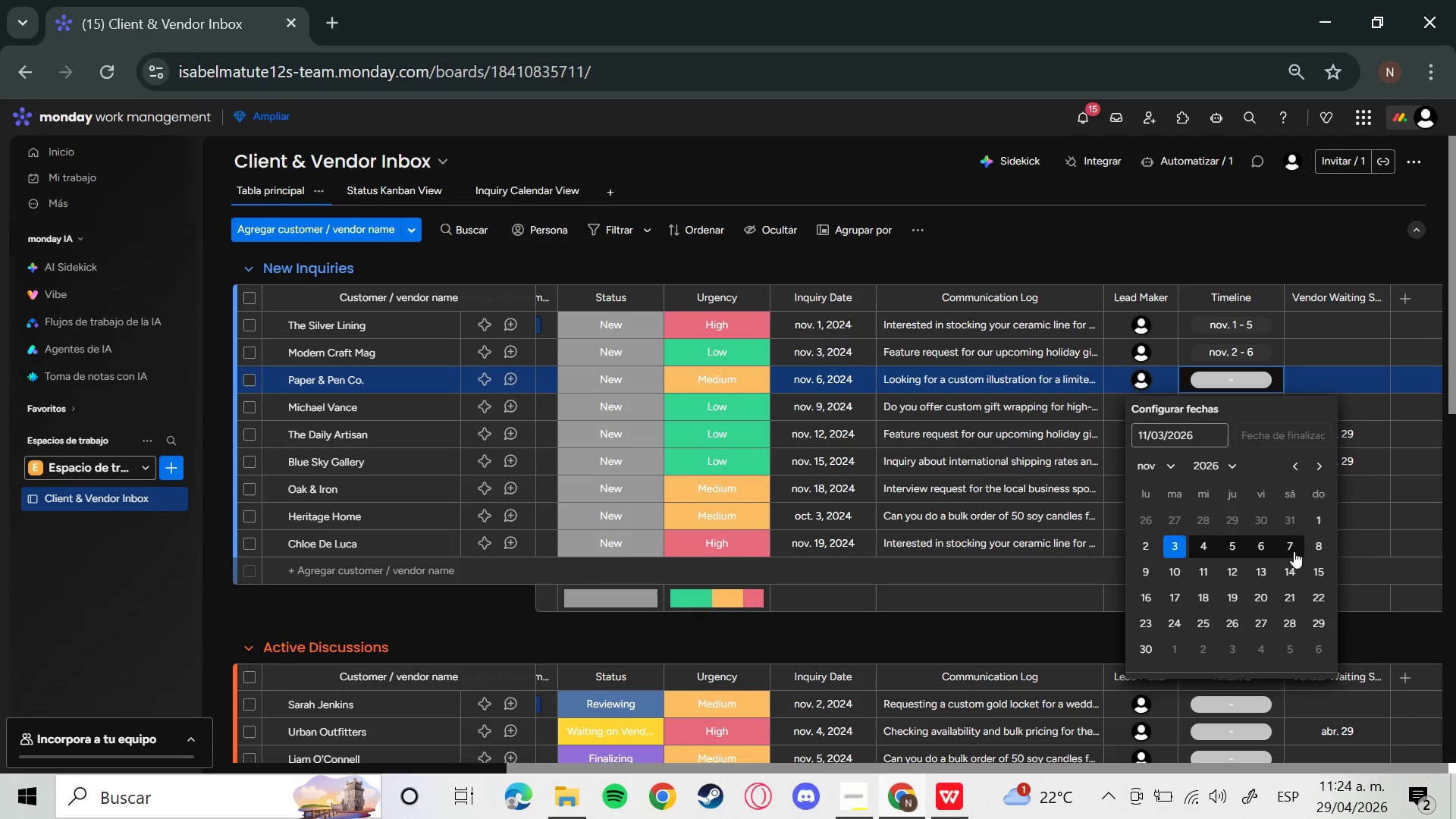 
left_click([1294, 551])
 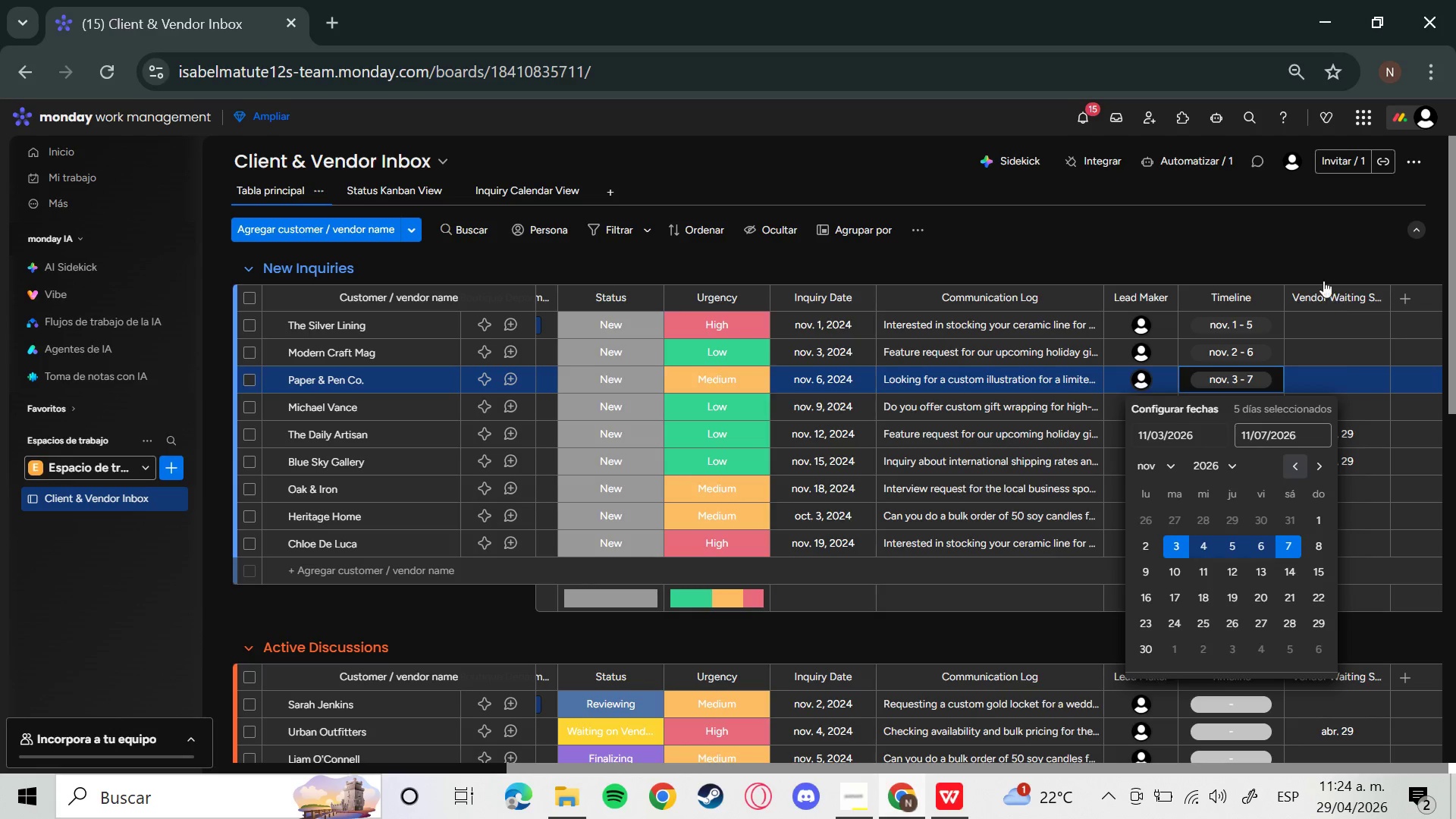 
left_click([1294, 256])
 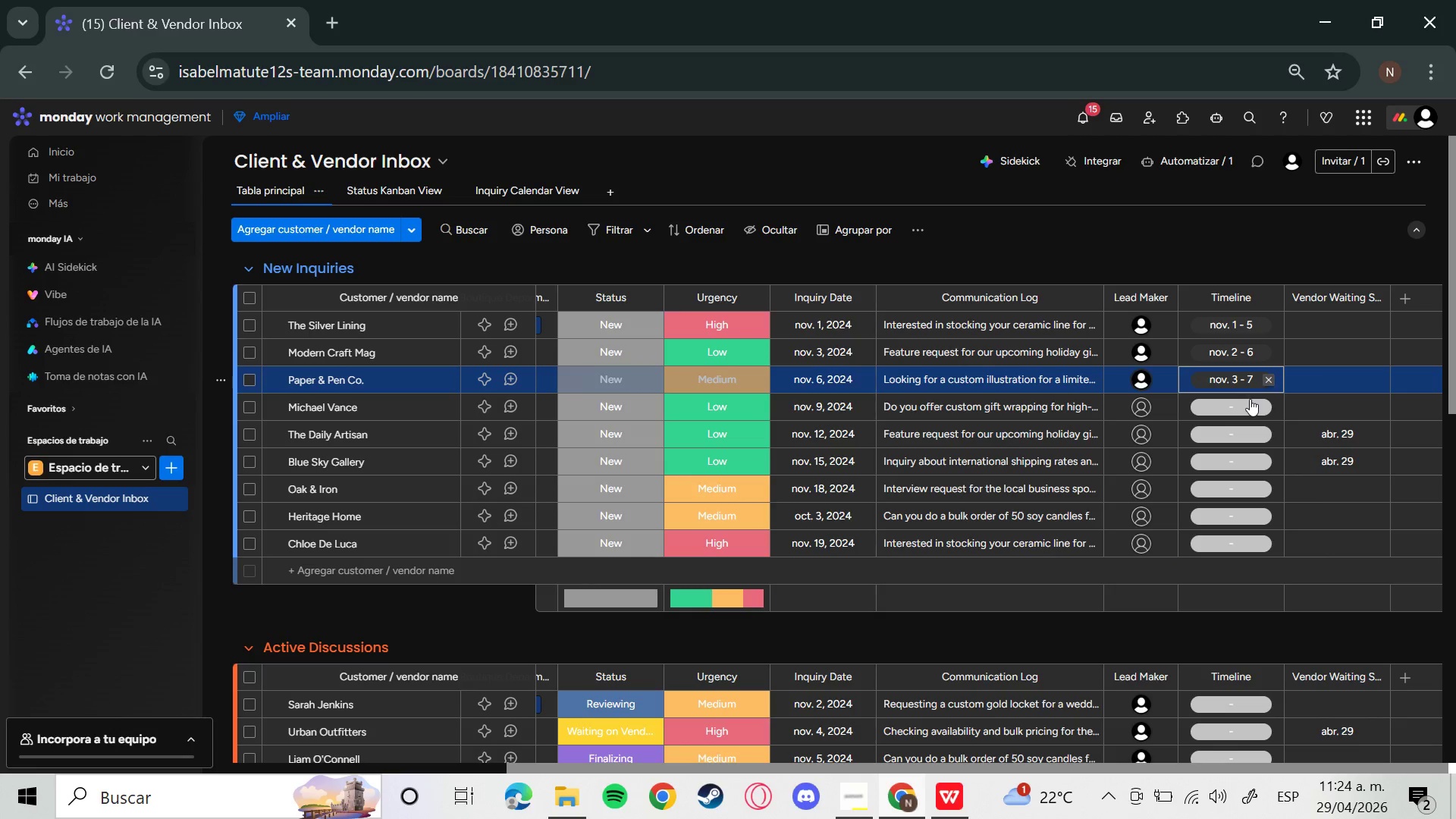 
left_click([1246, 407])
 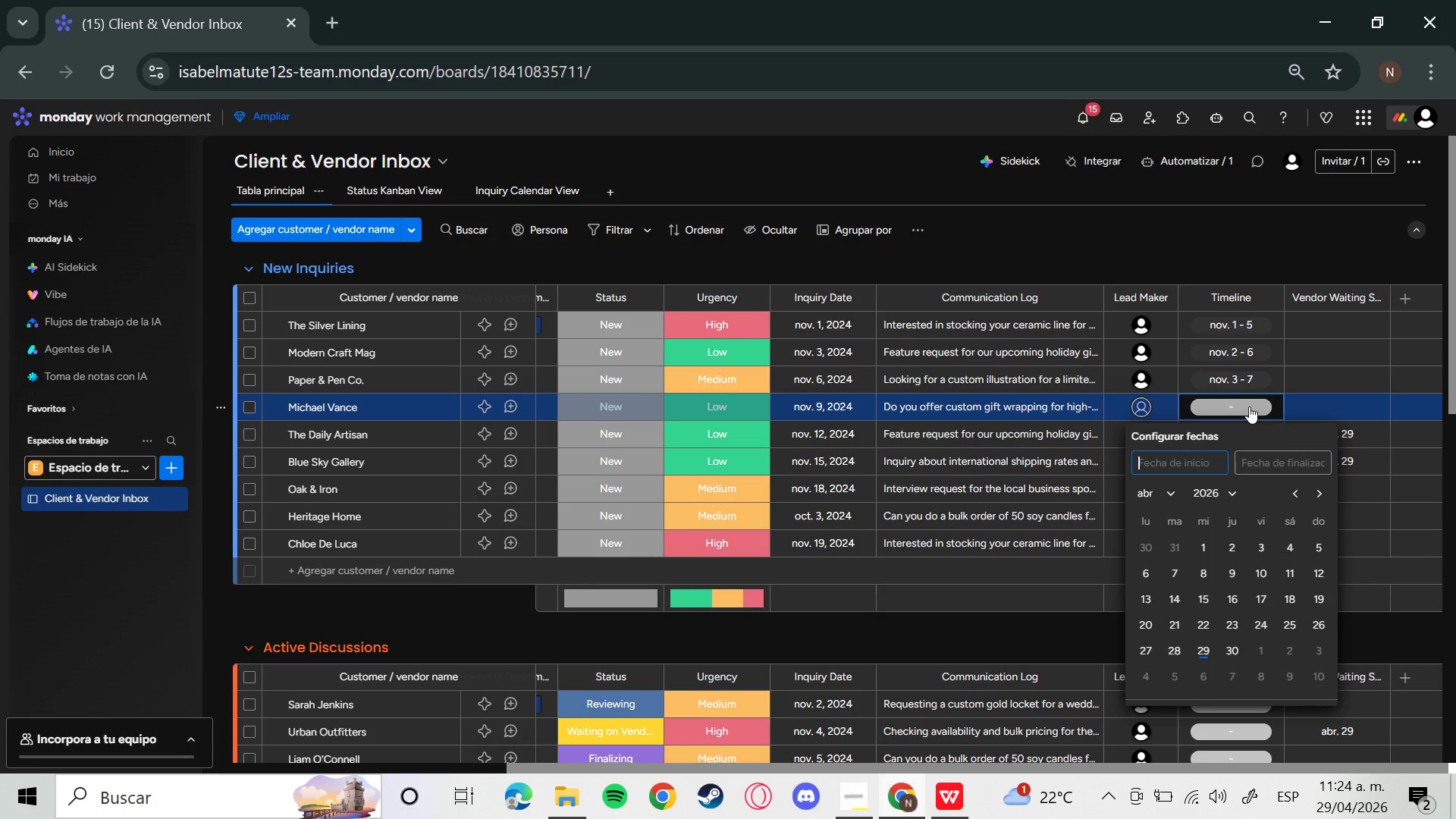 
left_click([1172, 499])
 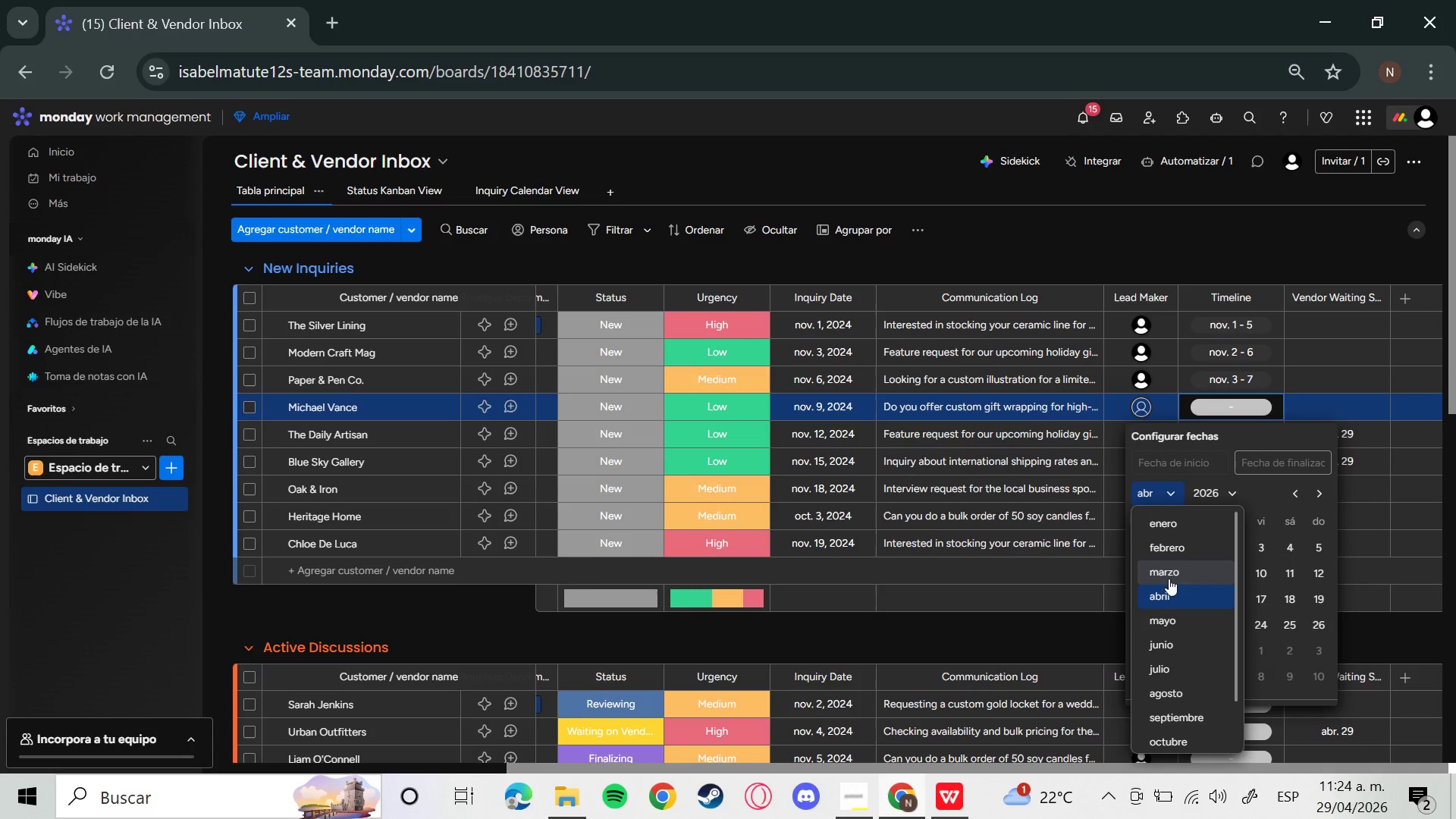 
scroll: coordinate [1173, 619], scroll_direction: down, amount: 2.0
 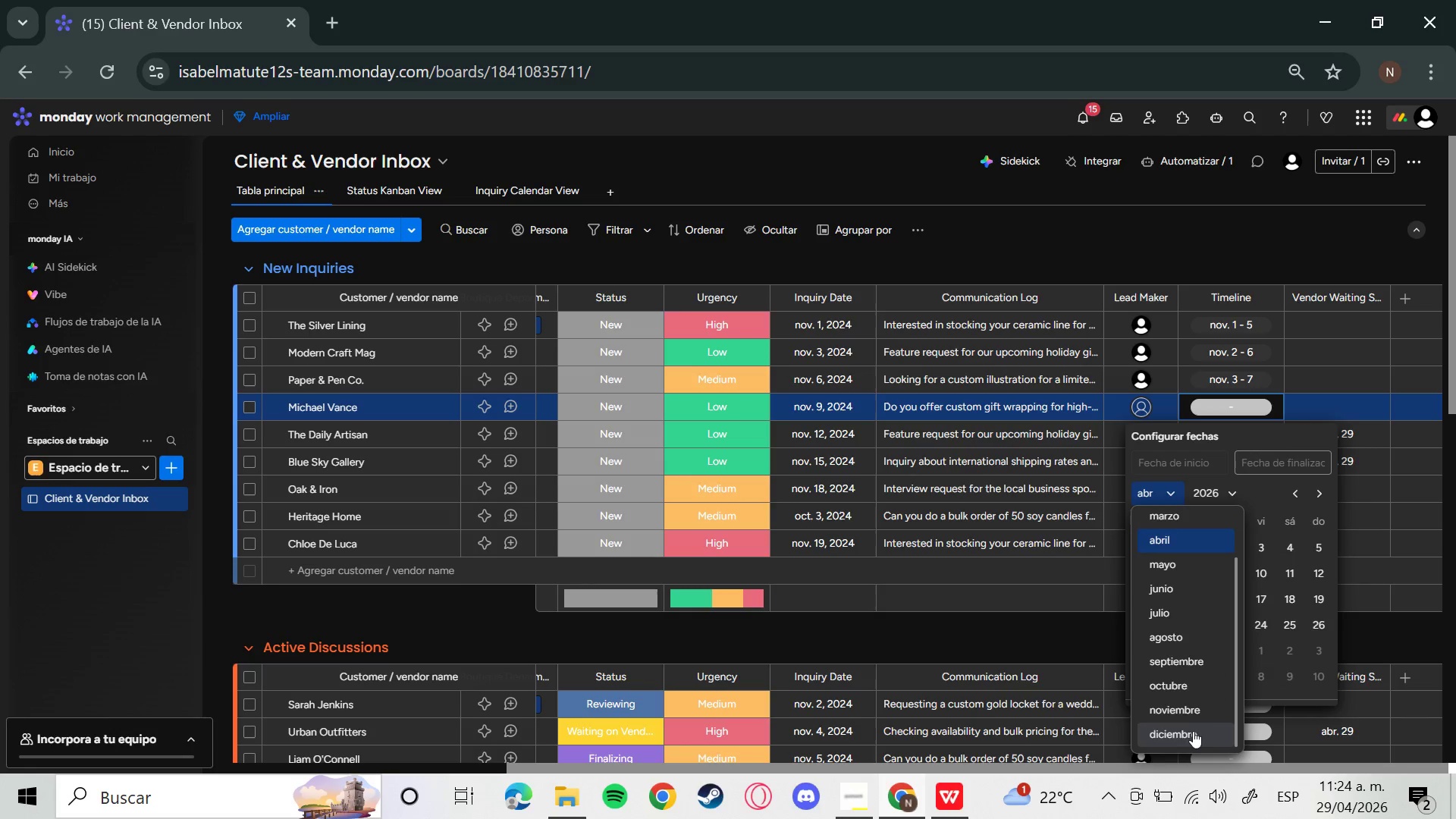 
left_click([1186, 710])
 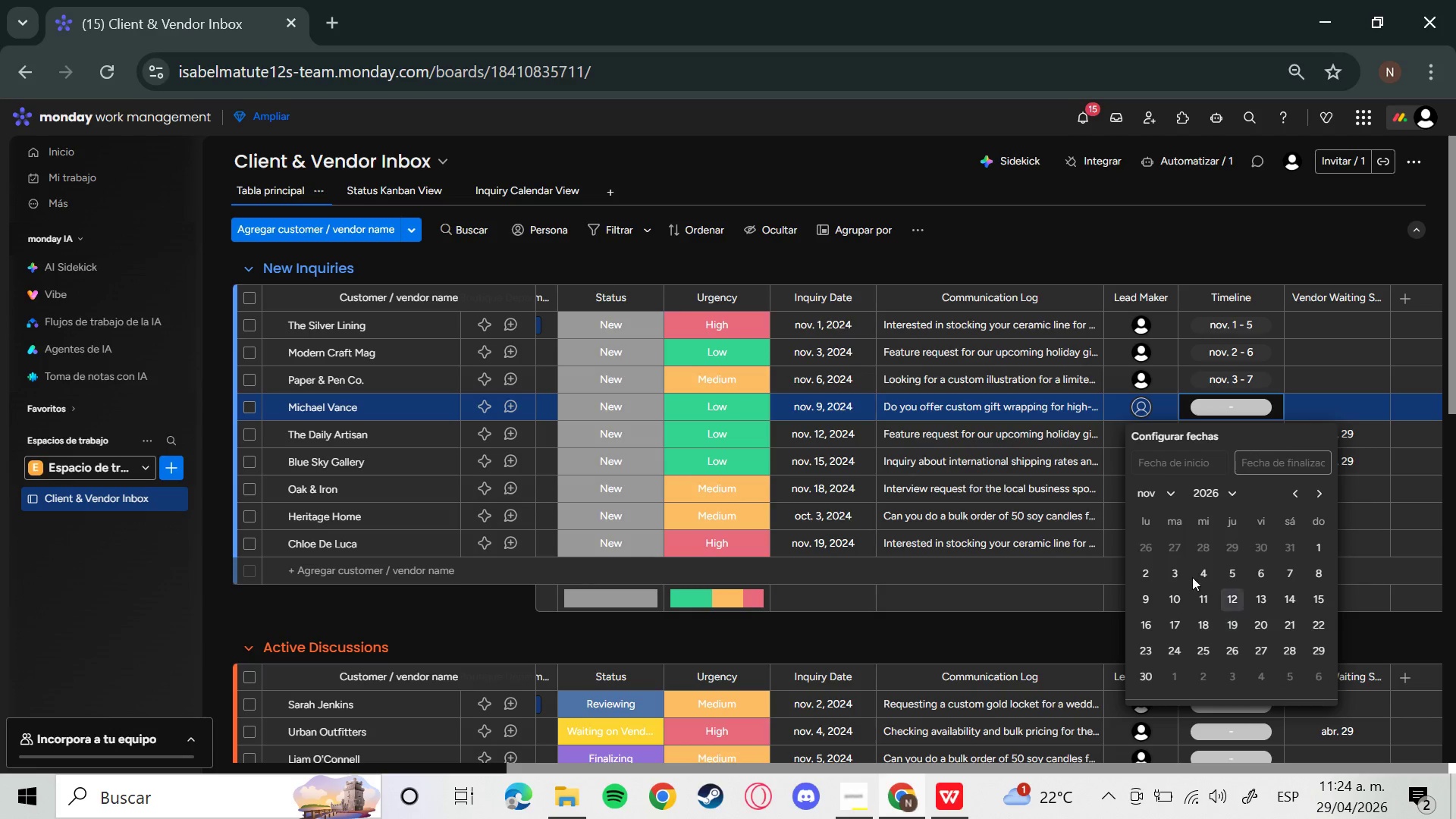 
left_click([1203, 572])
 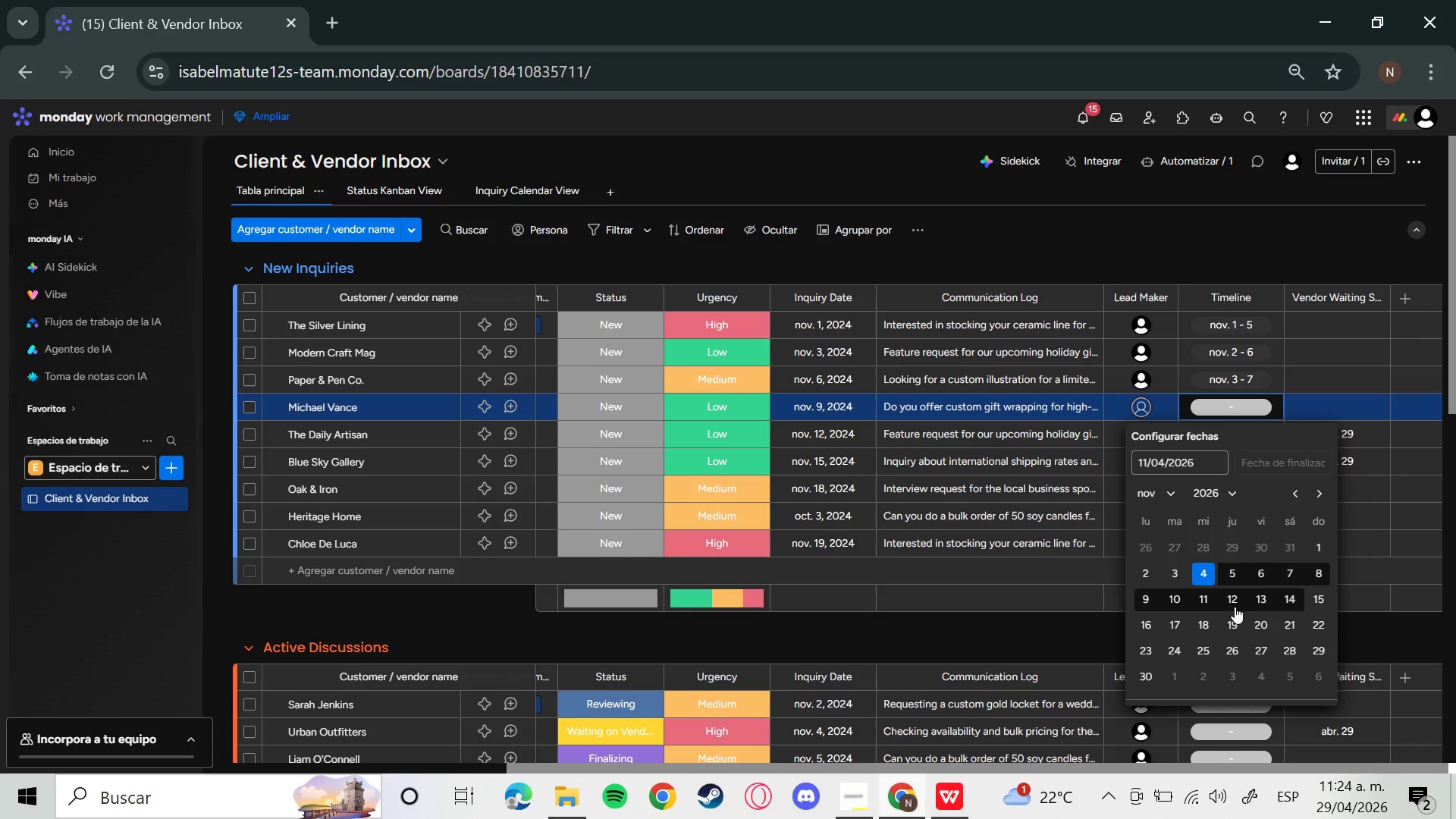 
left_click([1316, 576])
 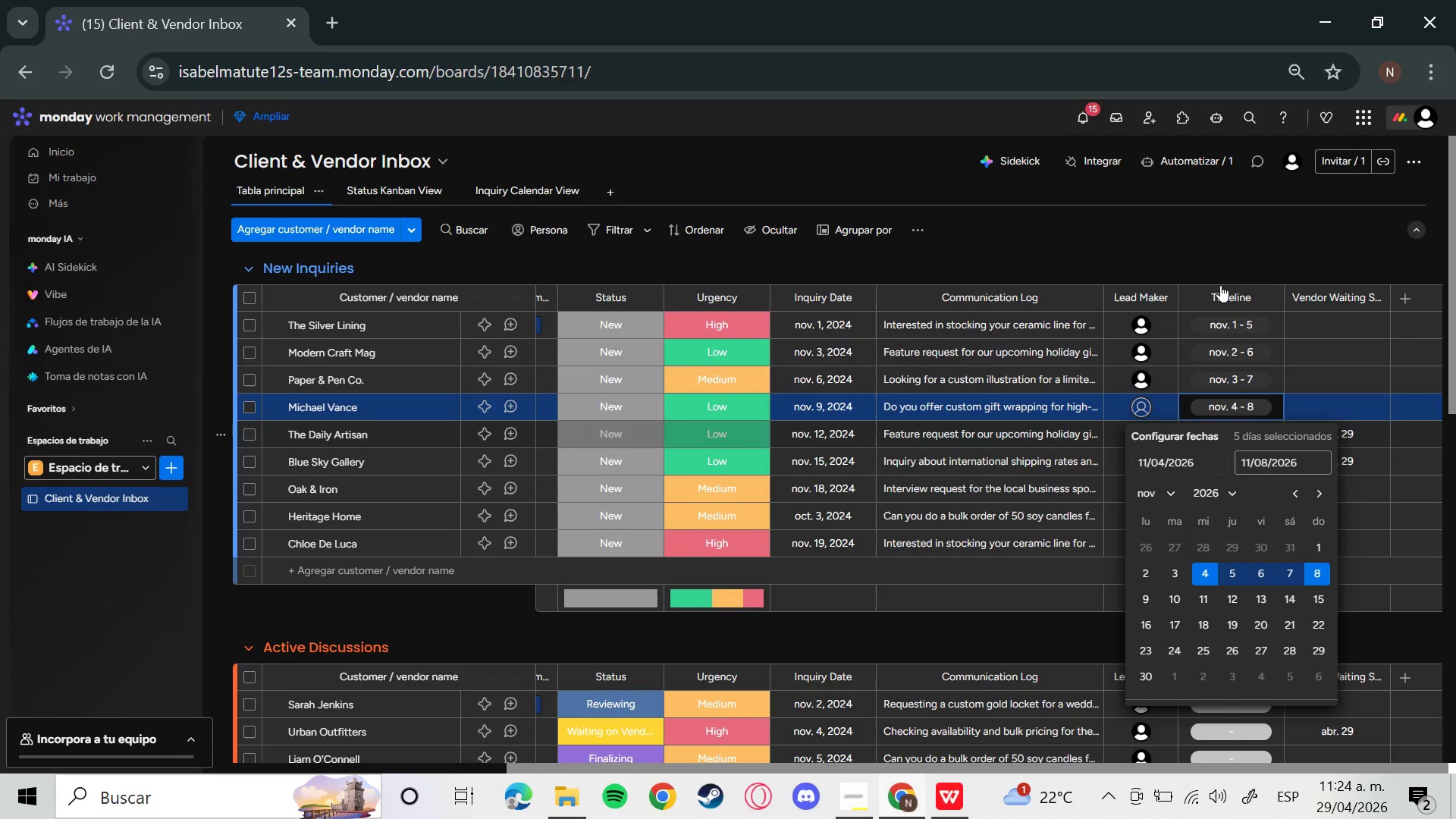 
left_click([1219, 281])
 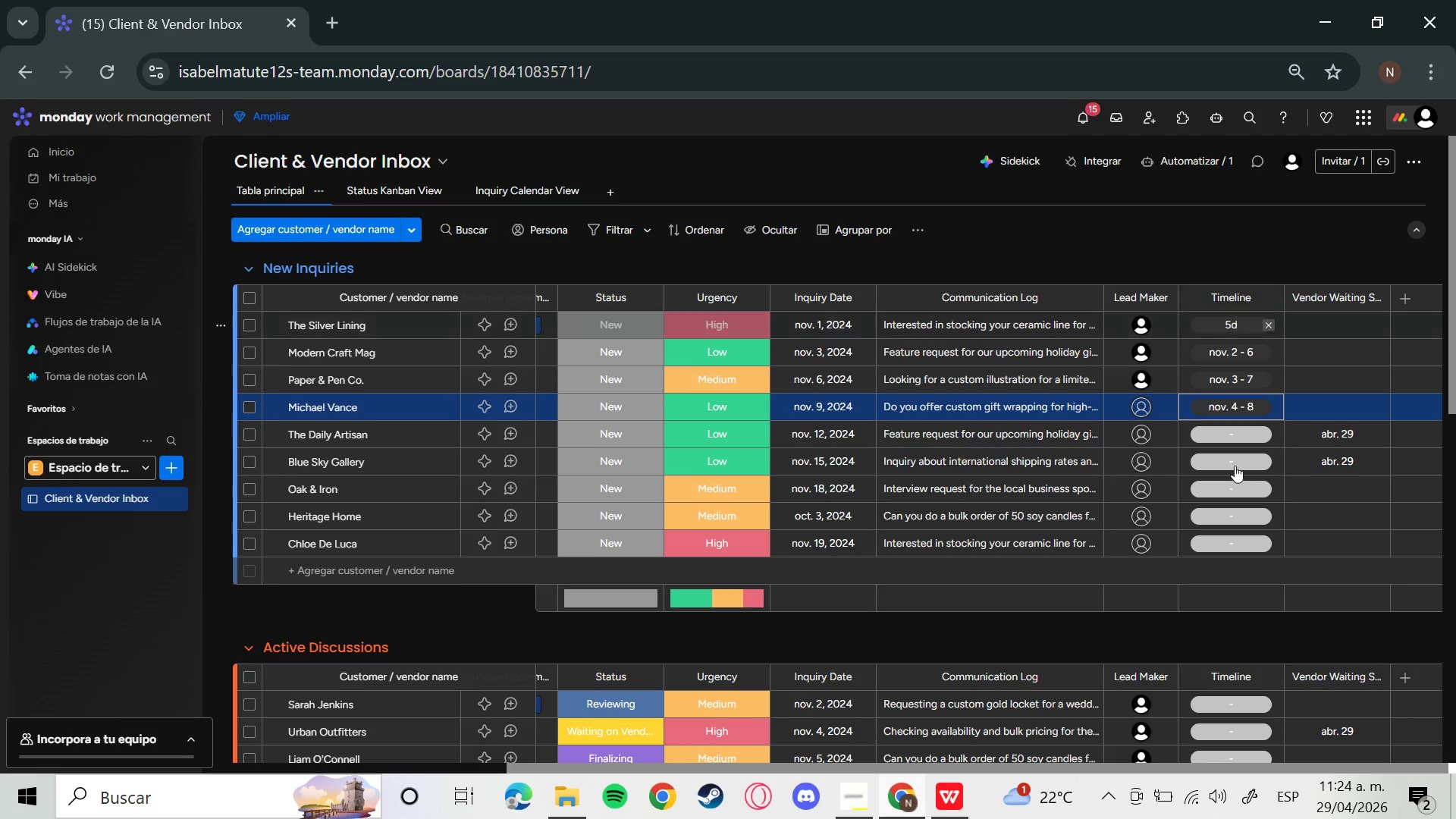 
left_click([1234, 432])
 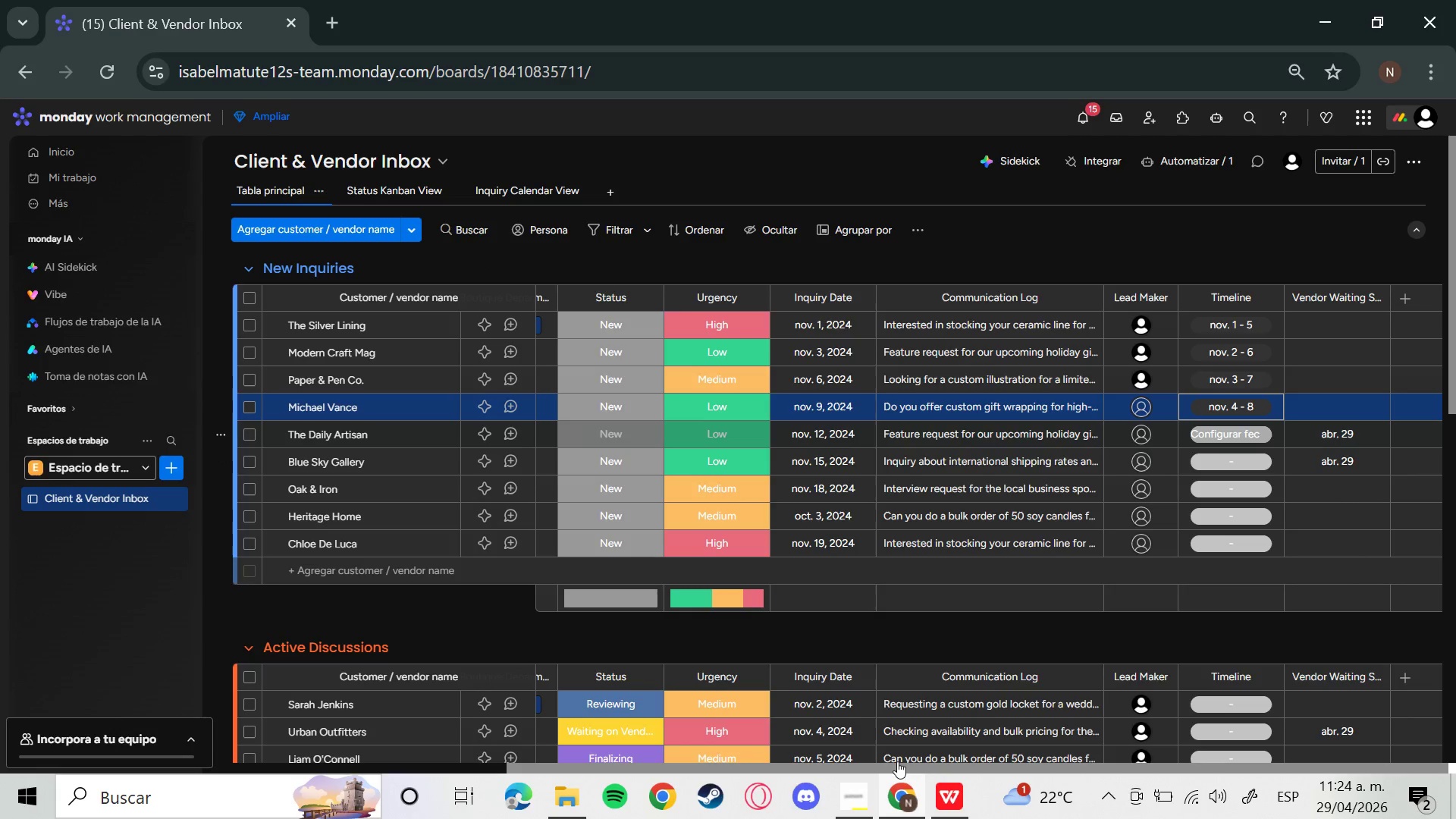 
mouse_move([882, 794])